 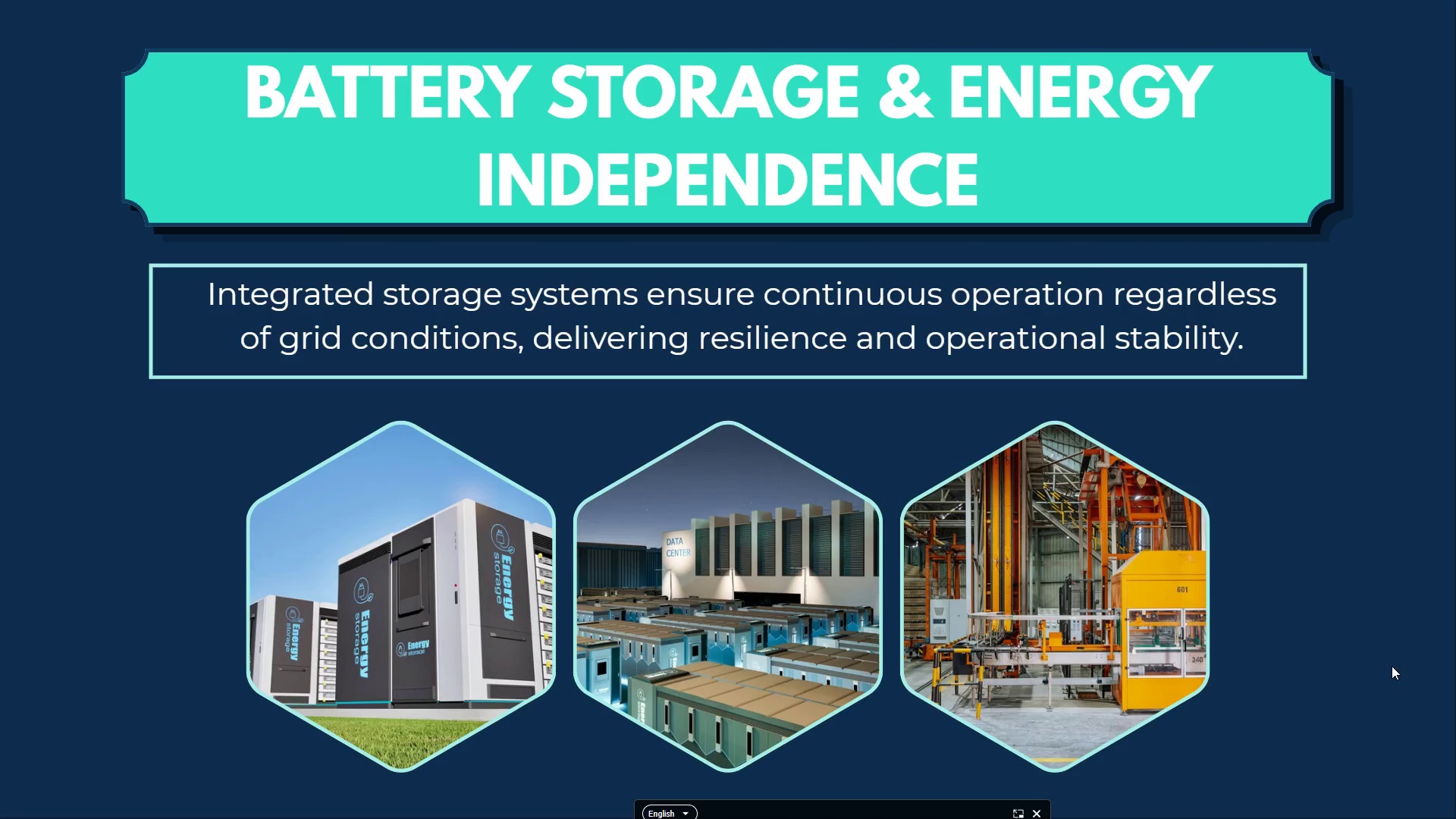 
key(Escape)
 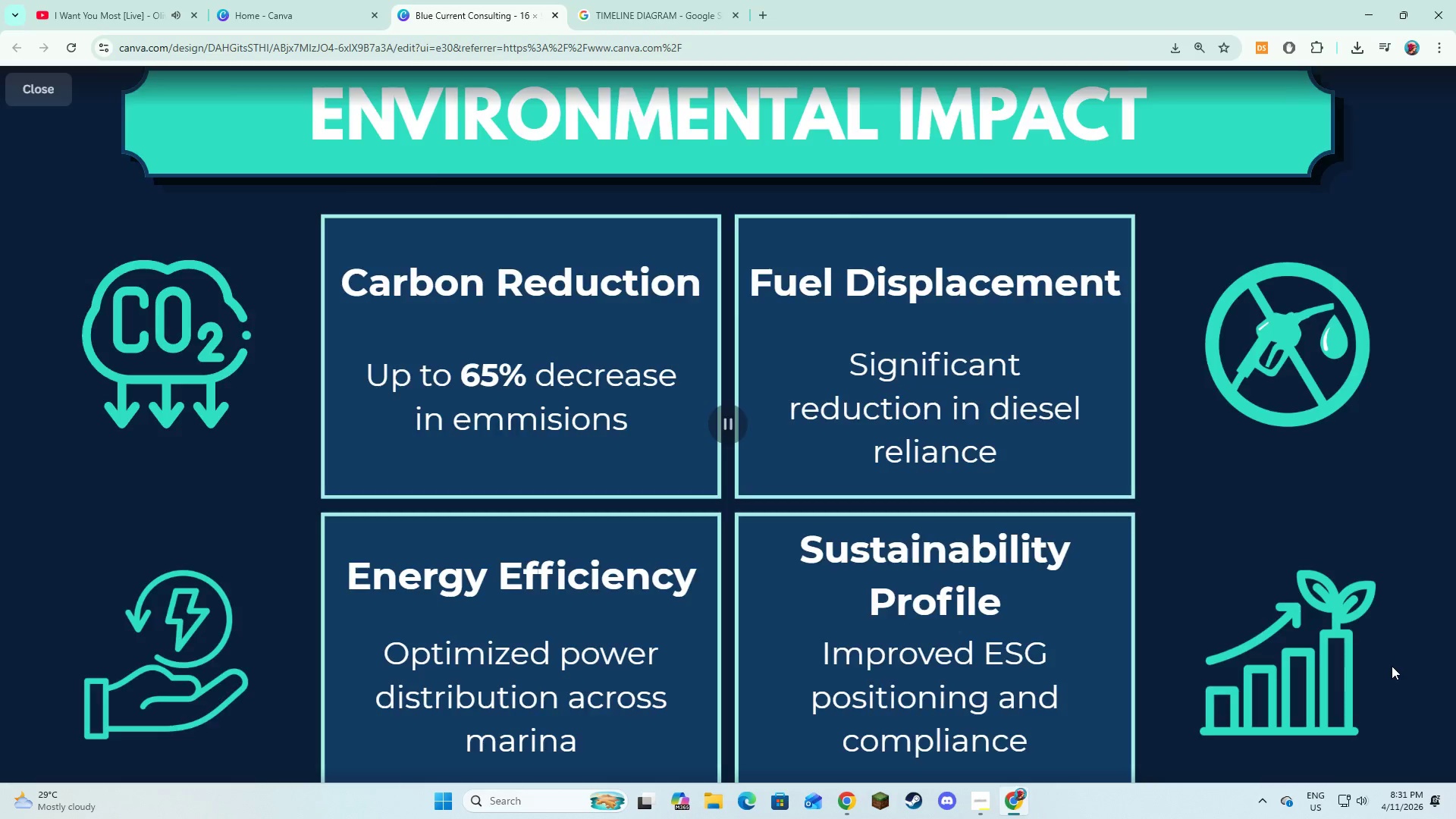 
key(Escape)
 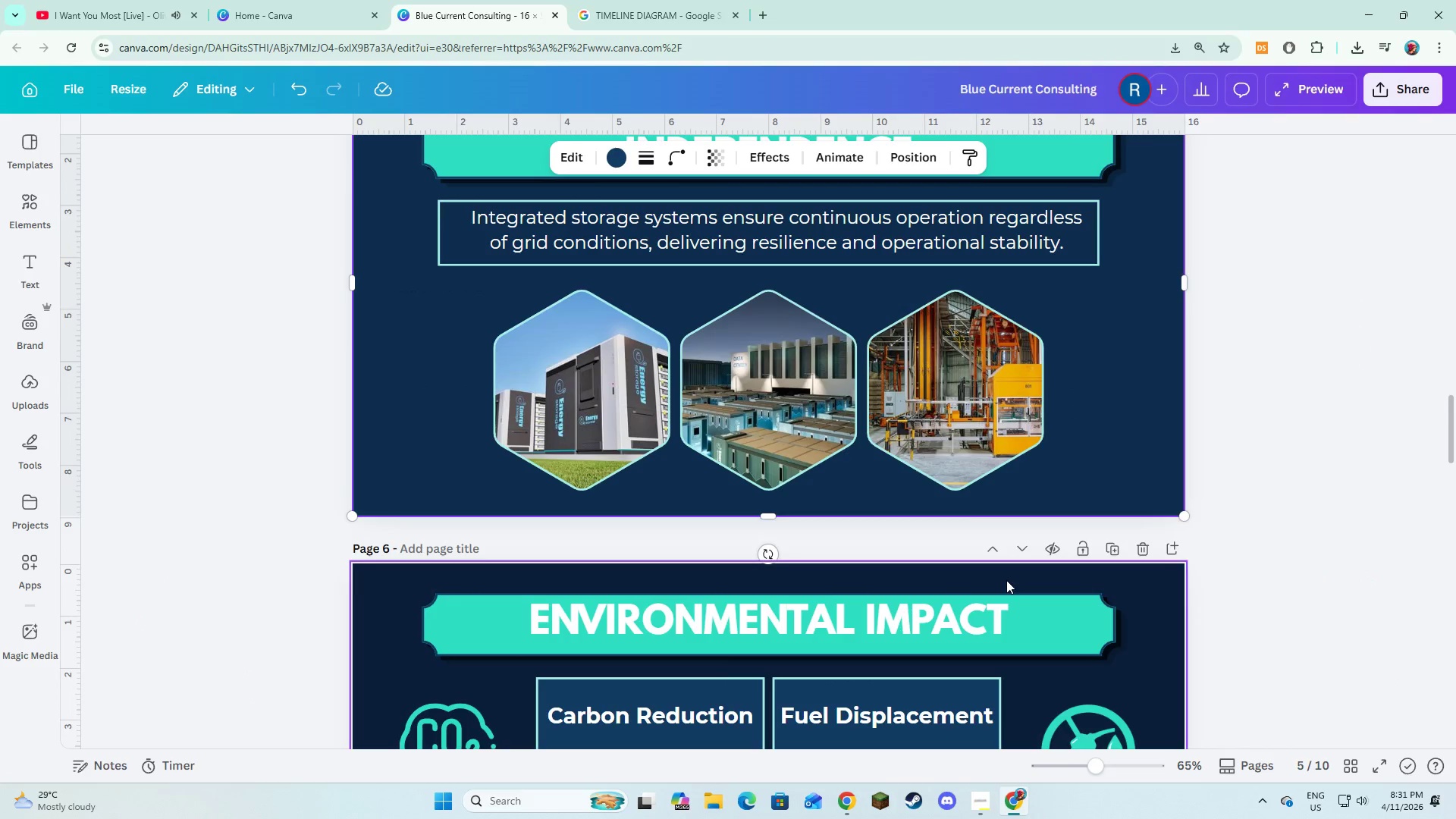 
scroll: coordinate [1028, 580], scroll_direction: up, amount: 8.0
 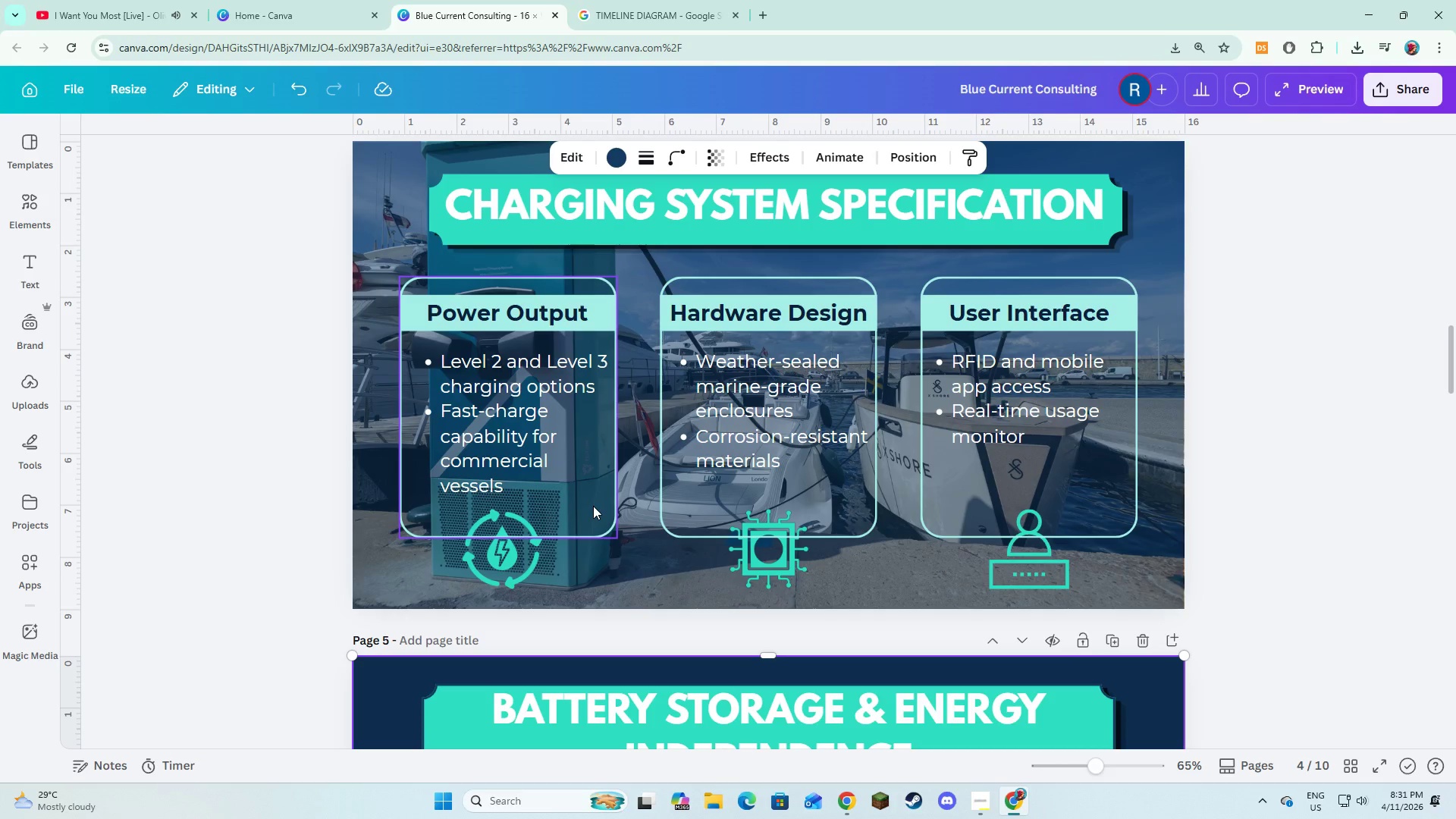 
left_click([593, 506])
 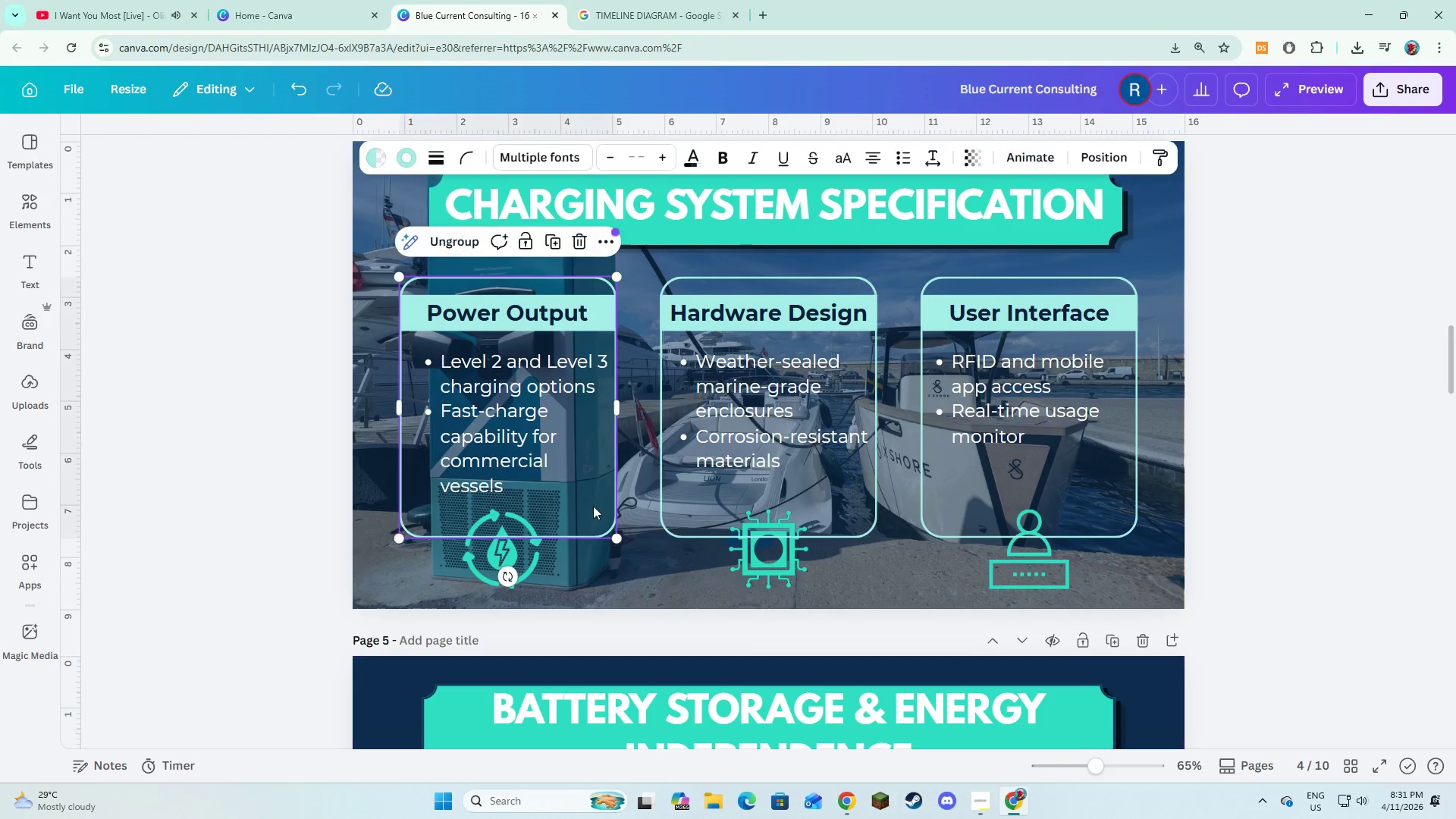 
hold_key(key=ShiftLeft, duration=1.5)
left_click([697, 501])
 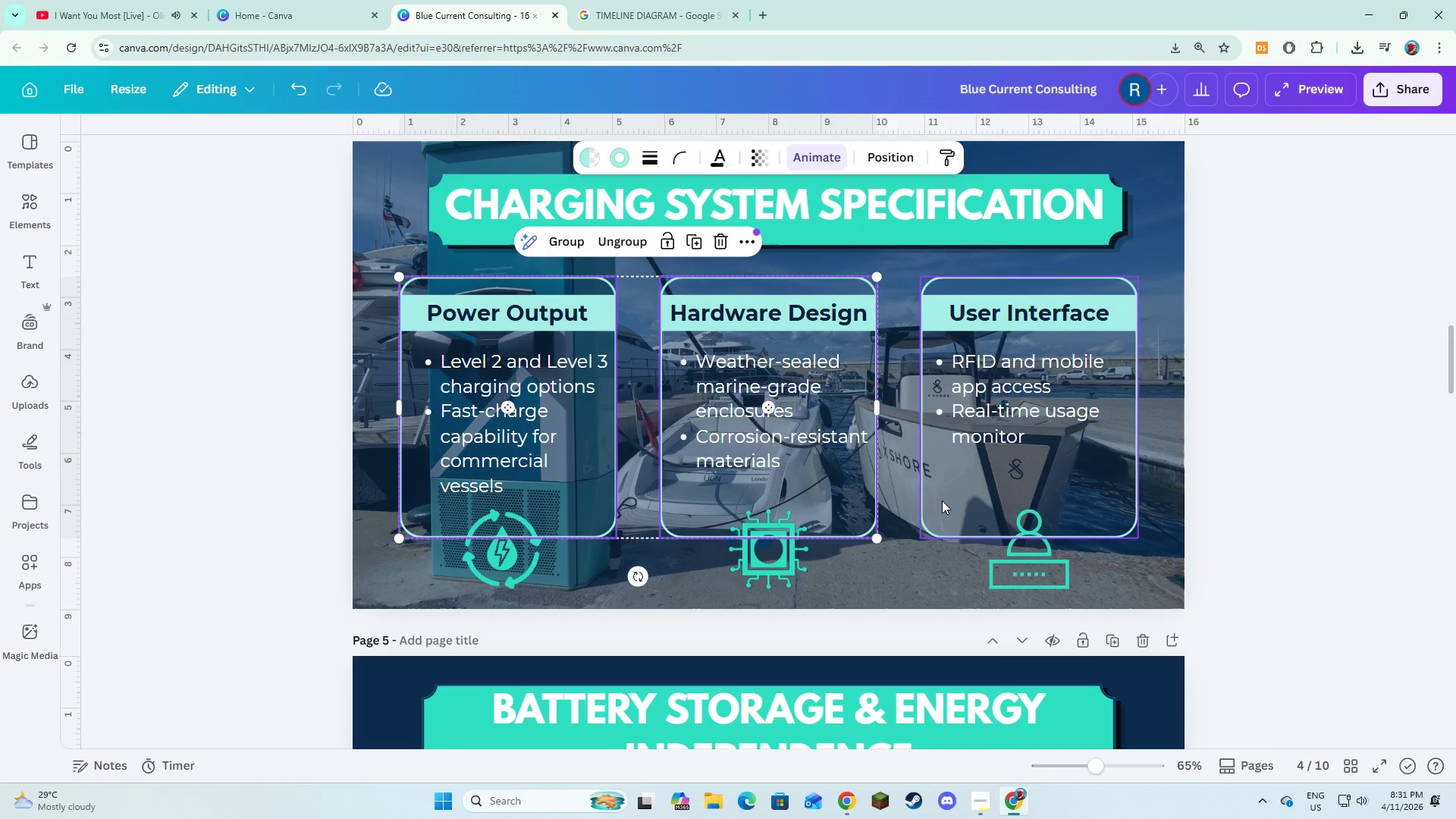 
left_click([942, 500])
 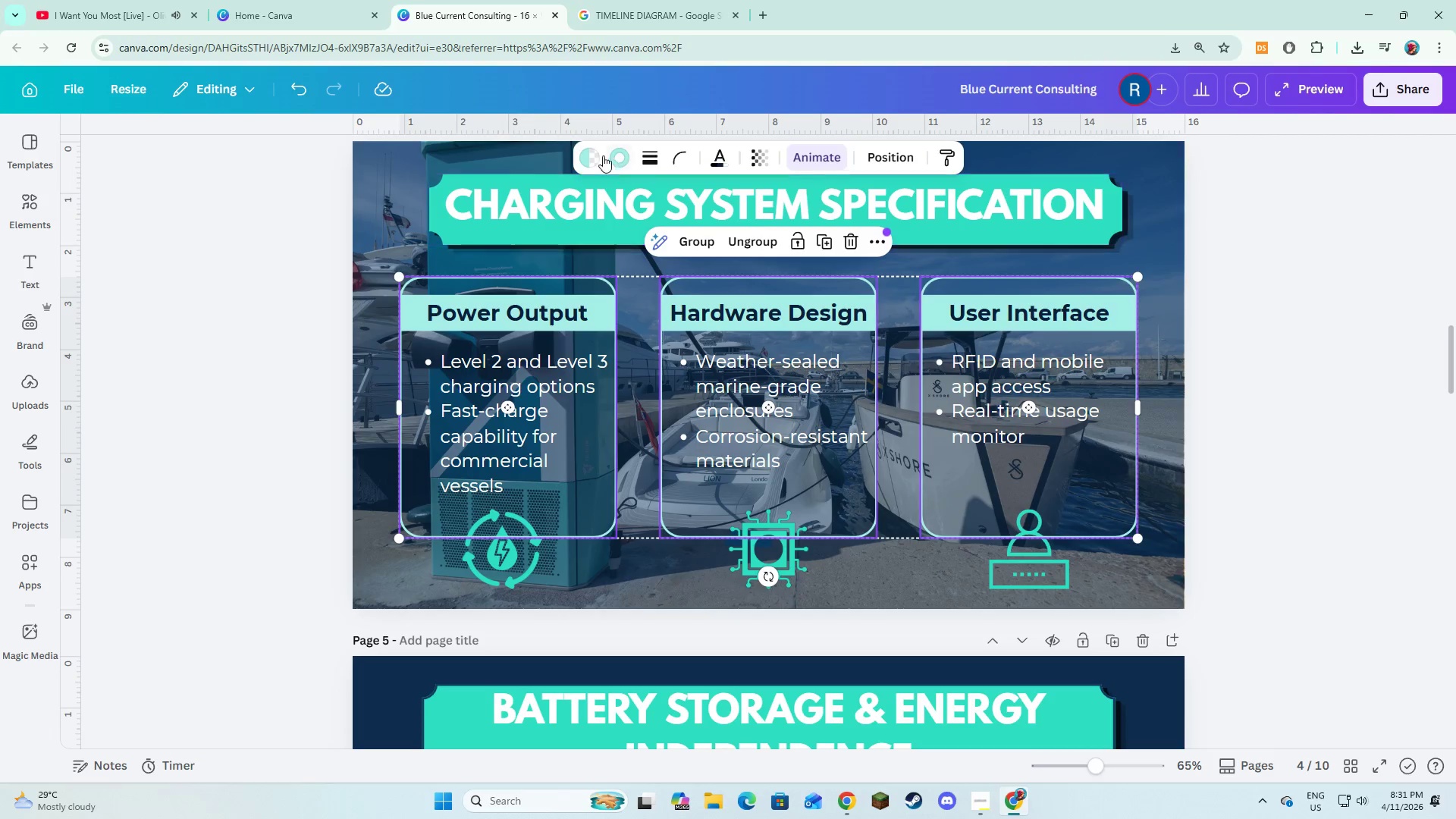 
left_click([585, 148])
 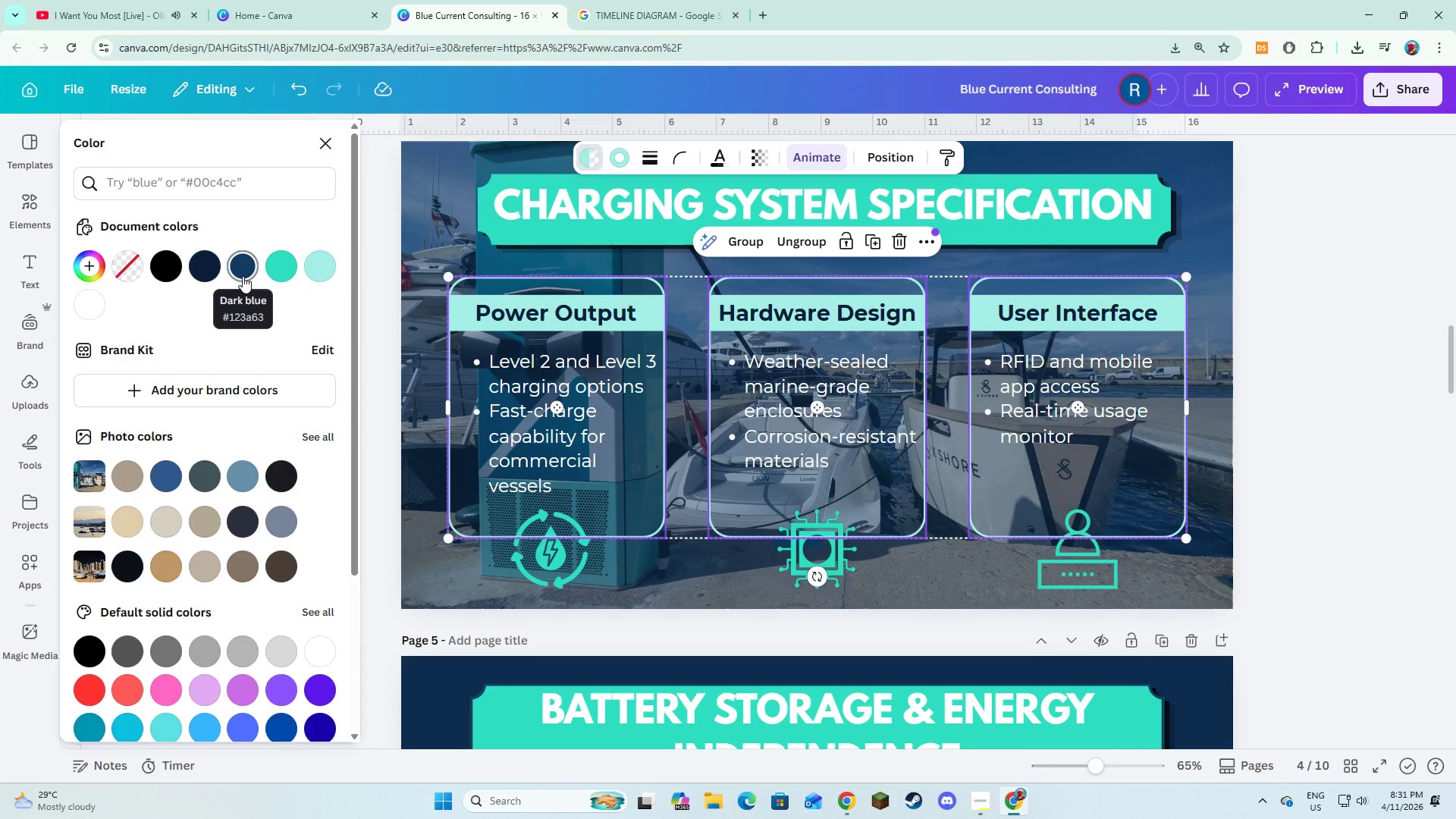 
wait(7.0)
 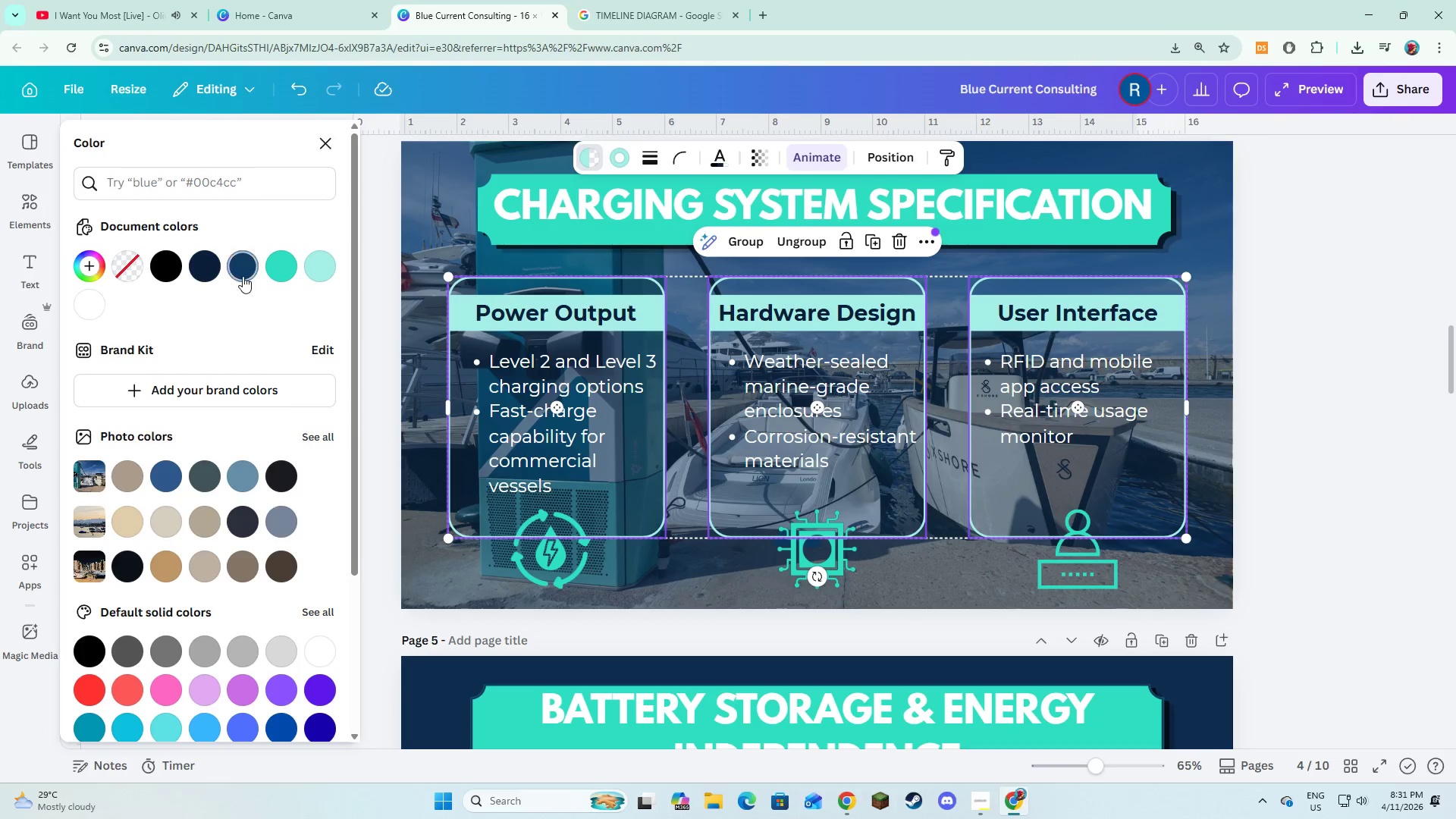 
left_click([243, 276])
 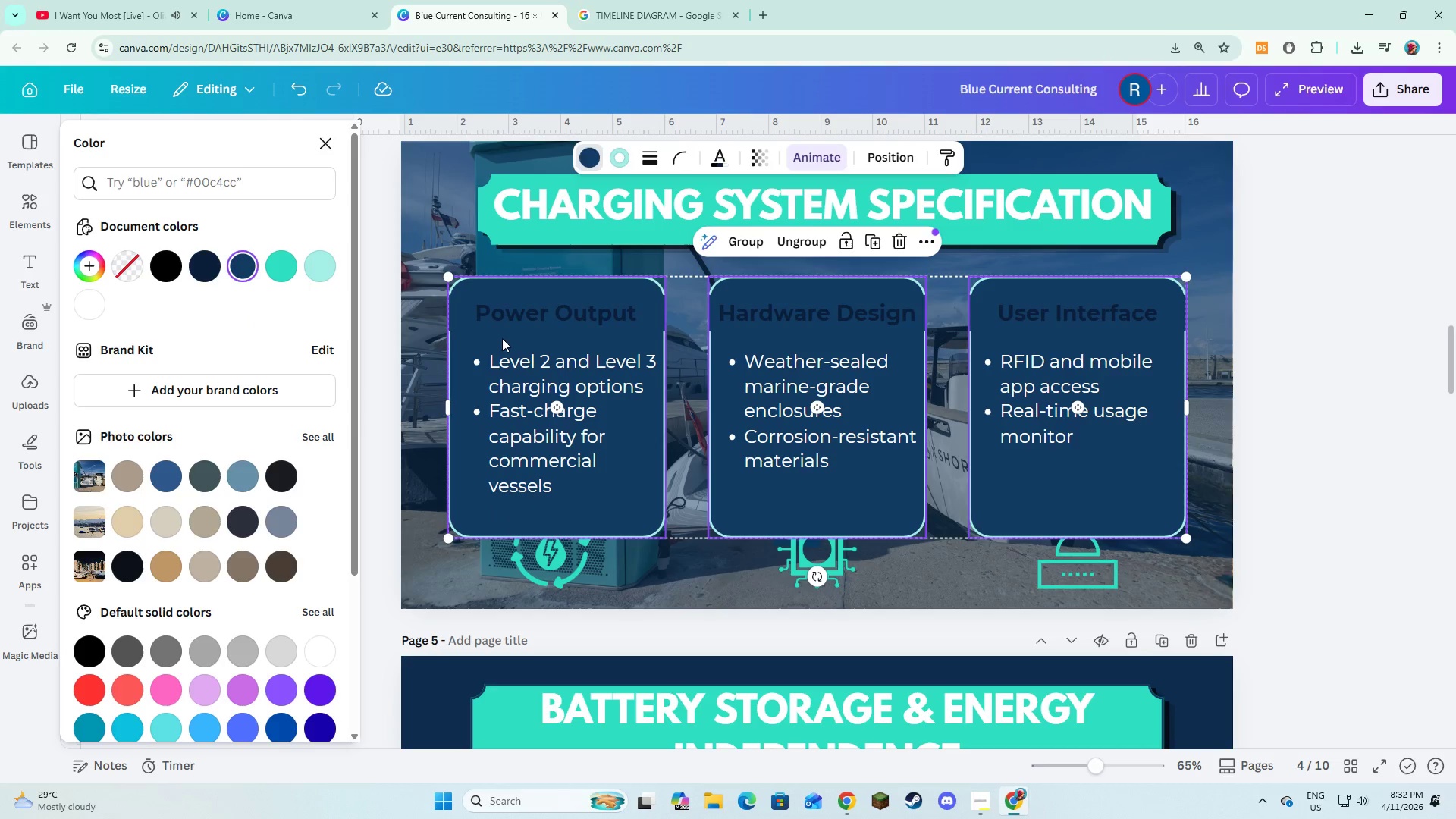 
key(Control+Z)
 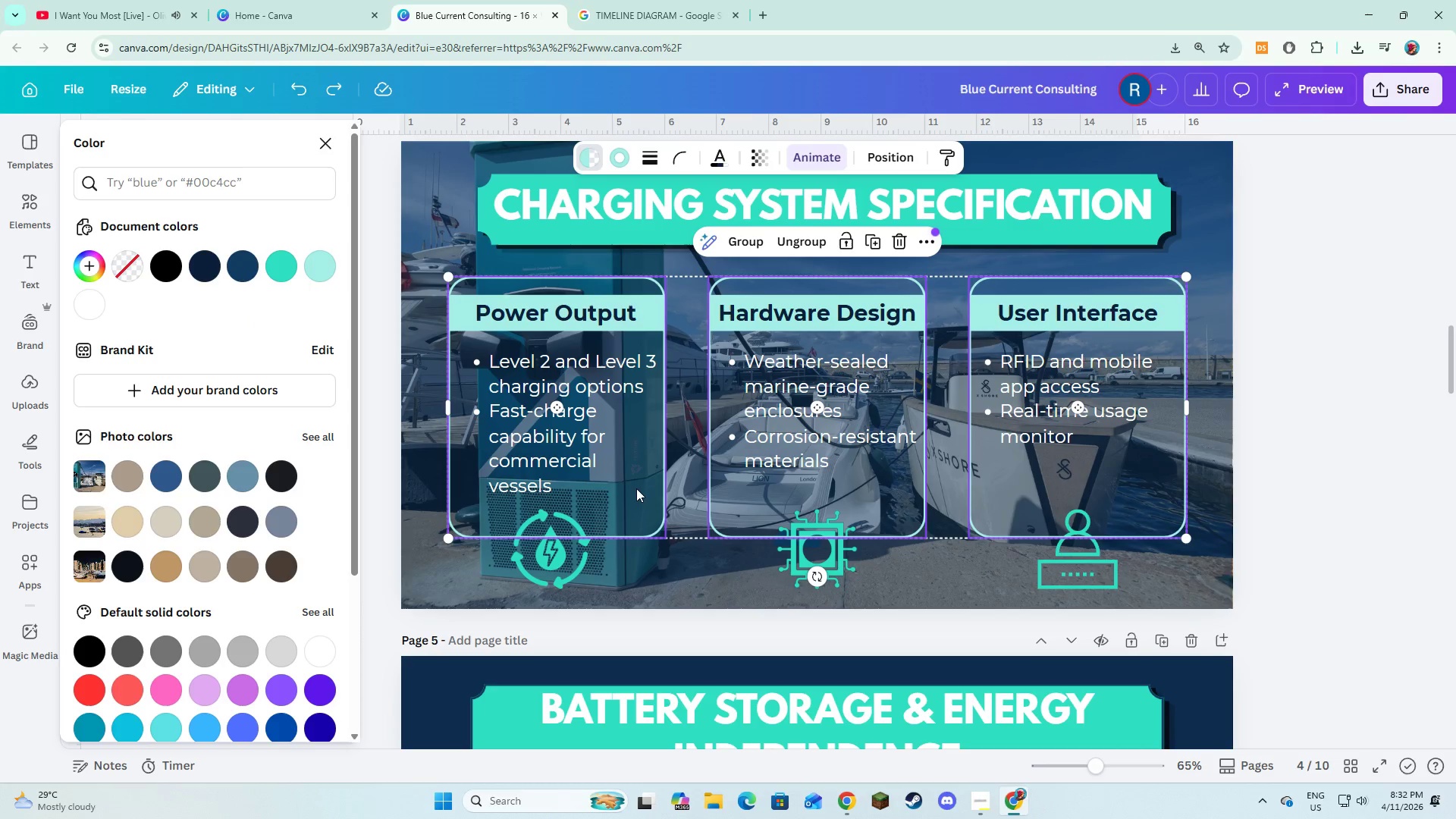 
left_click([636, 488])
 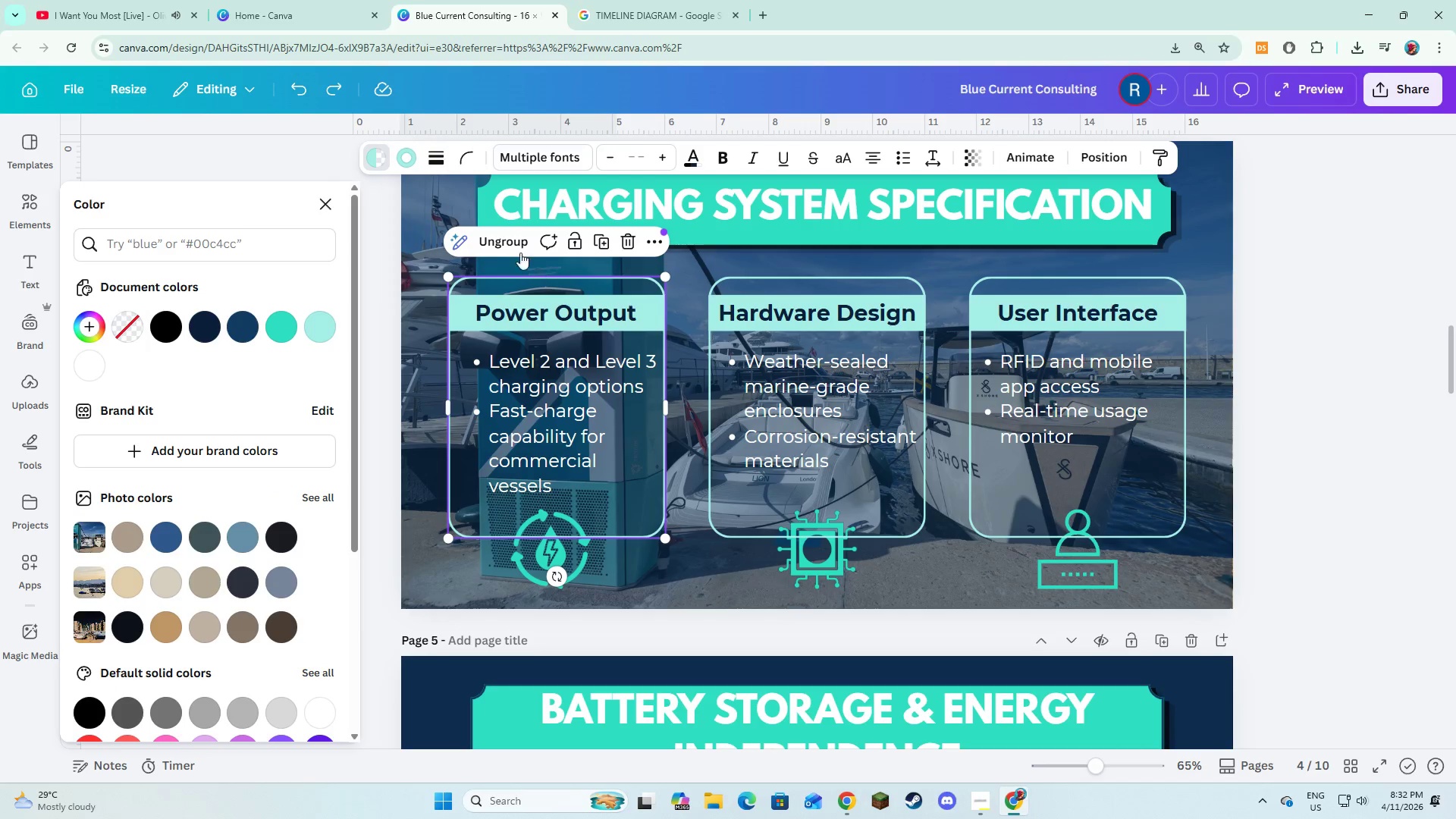 
left_click([513, 243])
 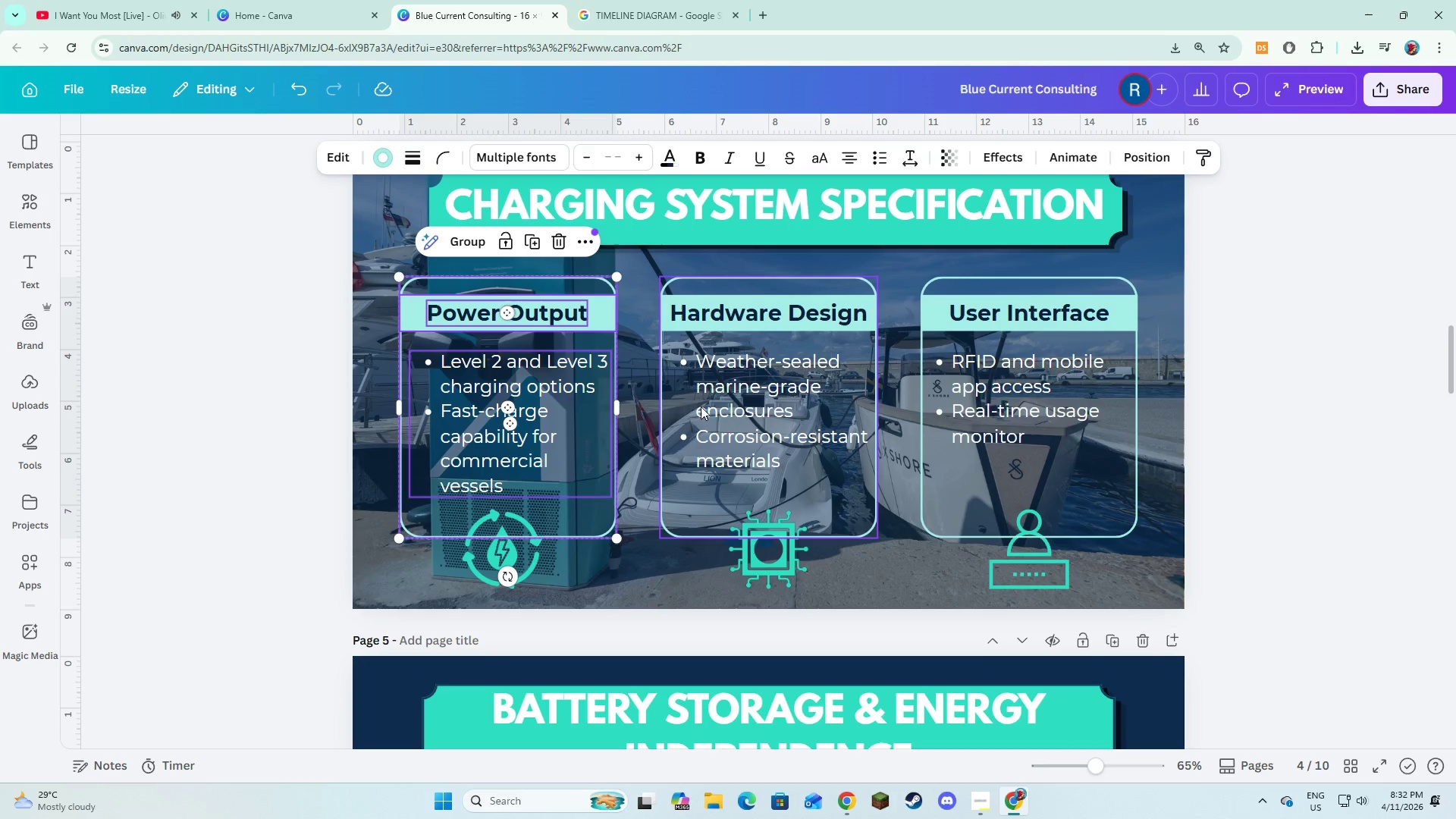 
left_click([701, 490])
 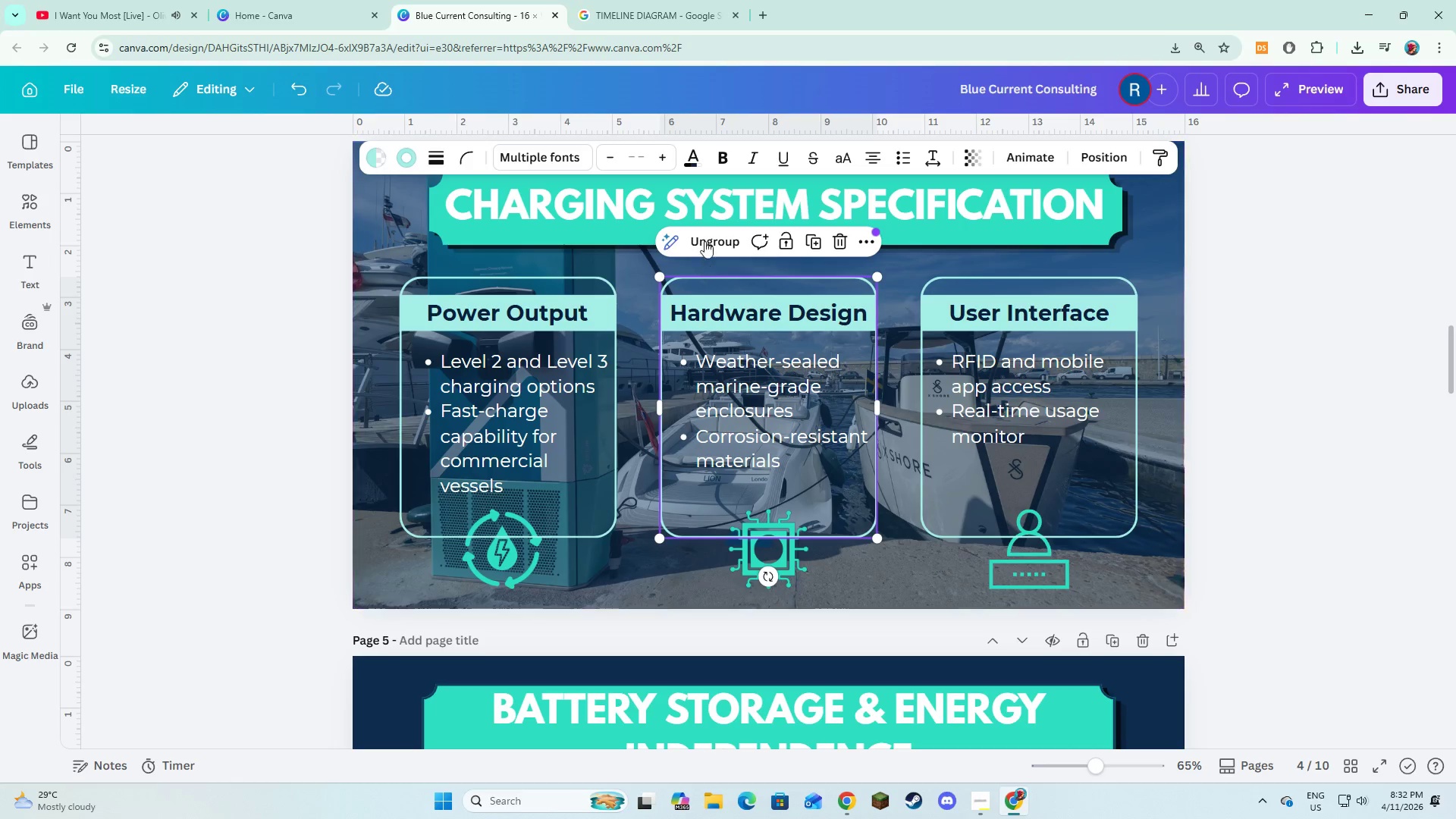 
left_click([706, 237])
 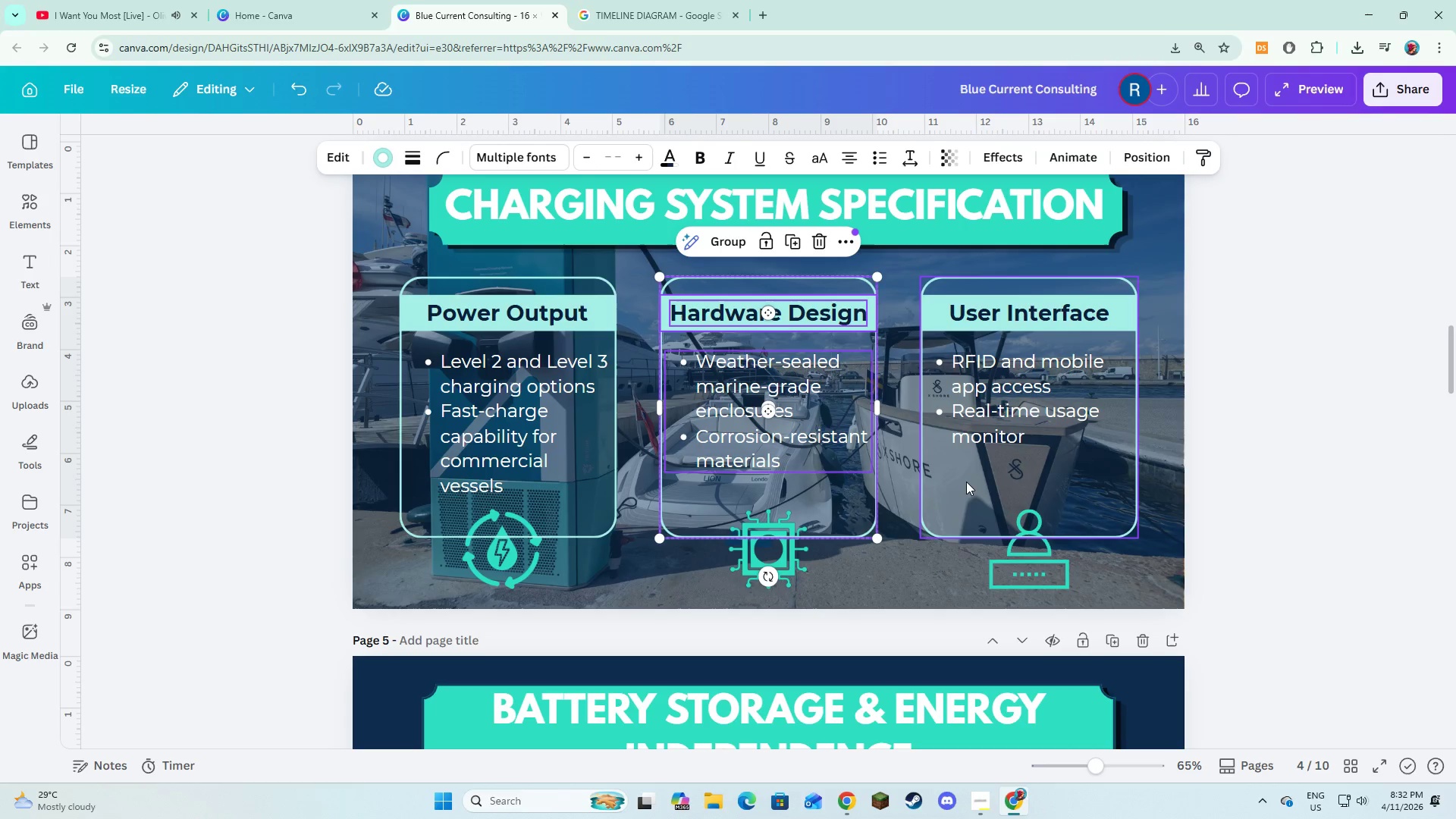 
left_click([965, 486])
 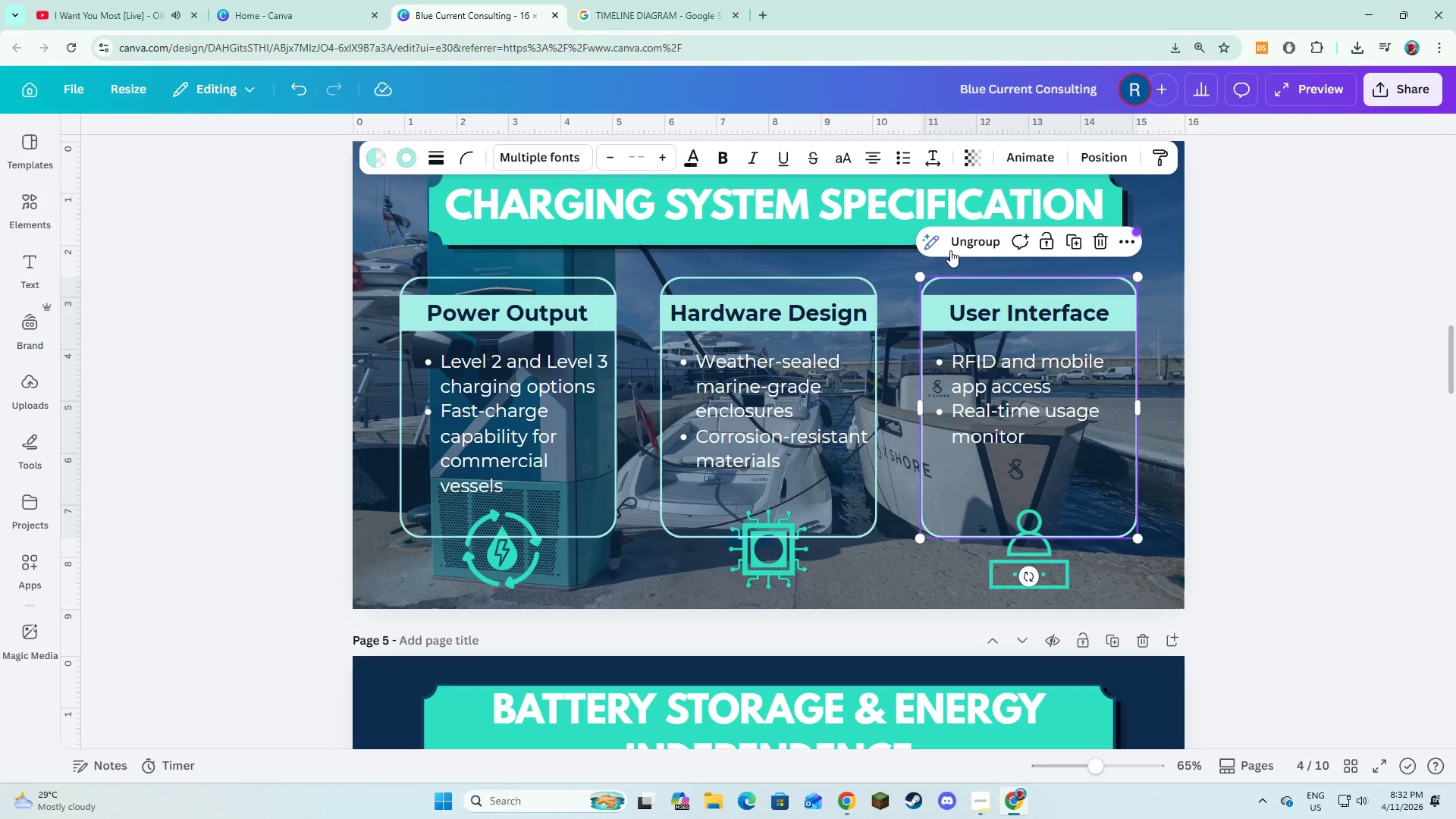 
left_click([962, 244])
 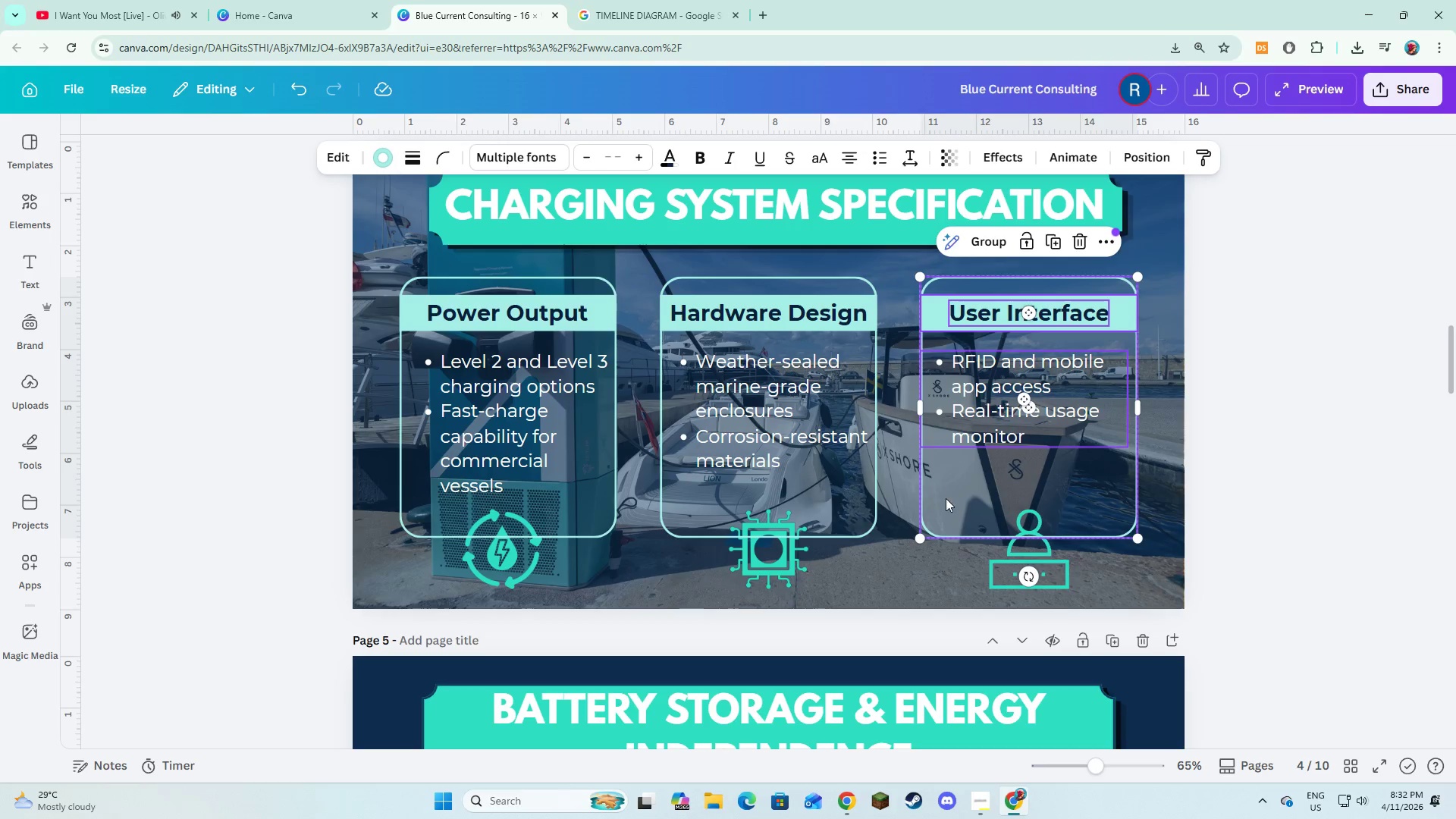 
left_click([946, 500])
 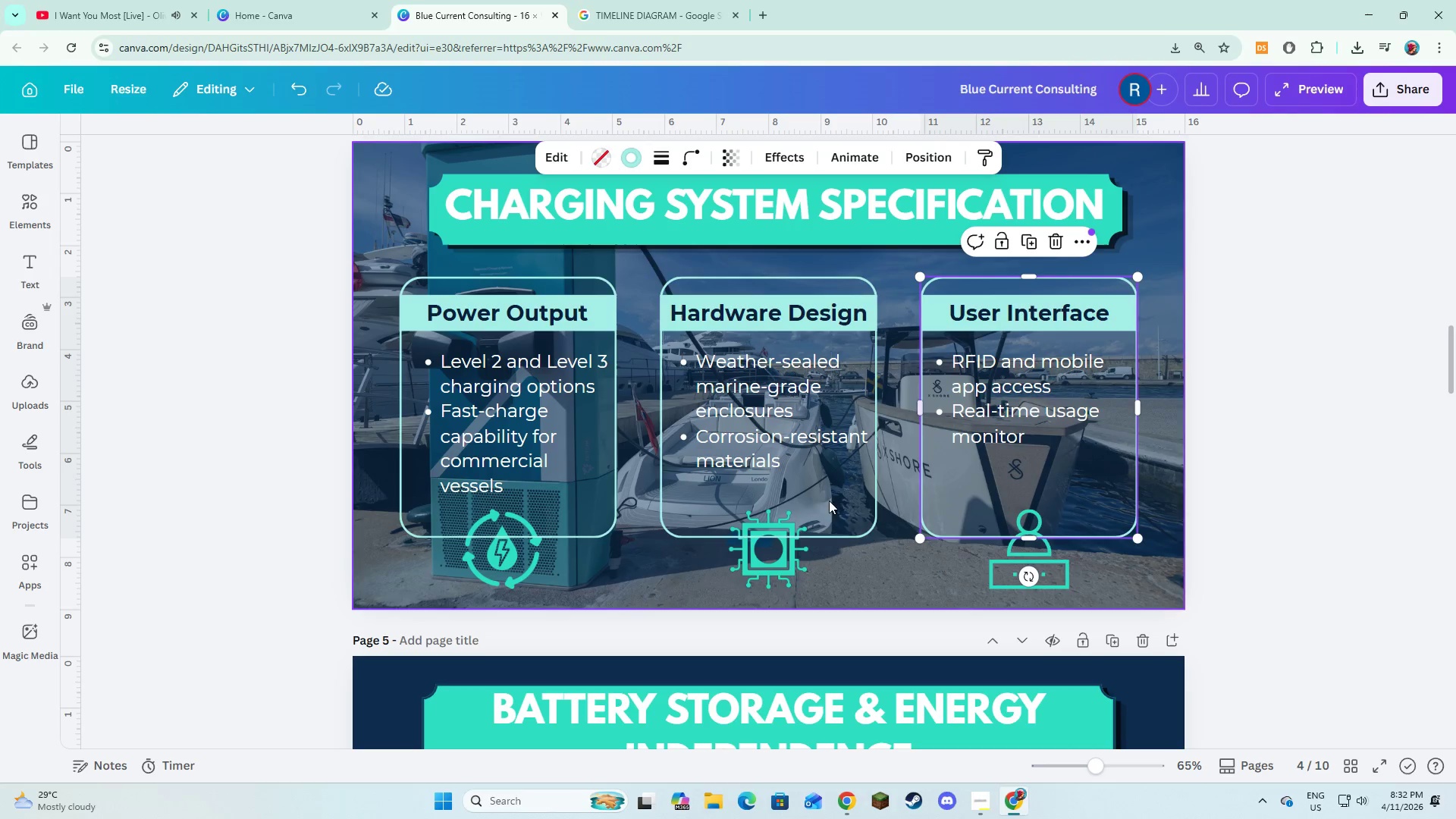 
hold_key(key=ShiftLeft, duration=1.5)
left_click([687, 496])
 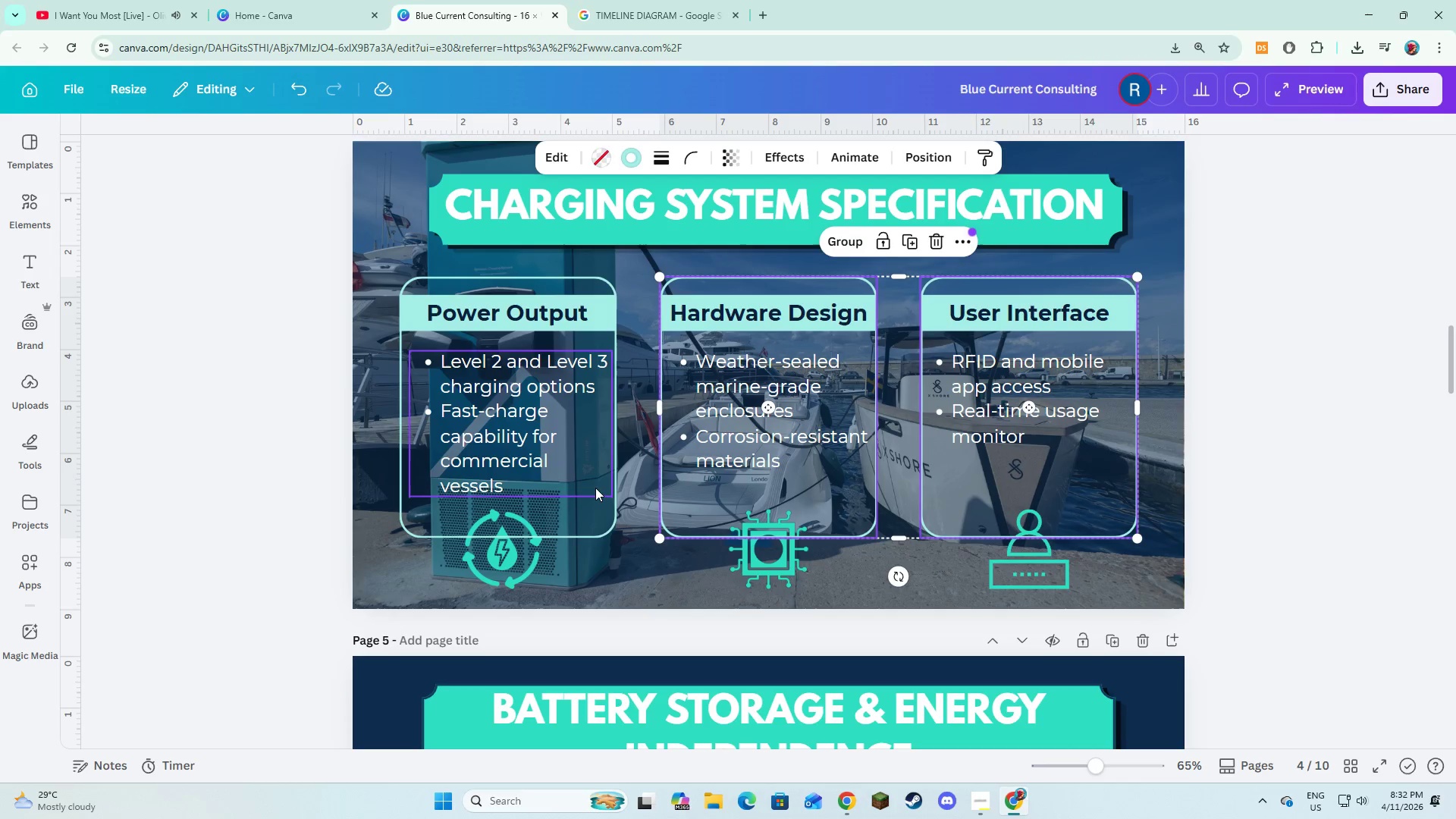 
left_click([595, 488])
 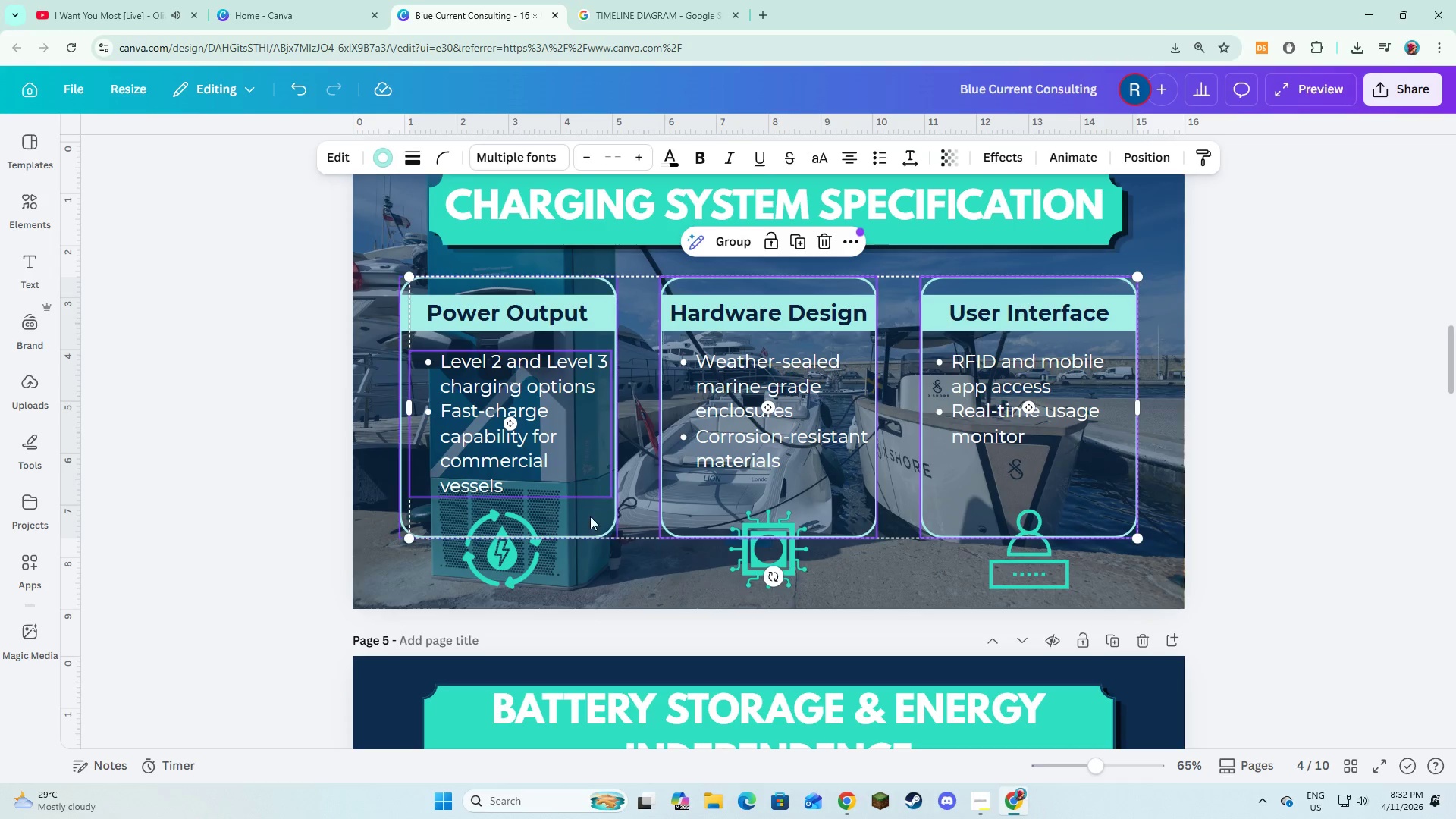 
hold_key(key=ShiftLeft, duration=1.41)
left_click([589, 519])
 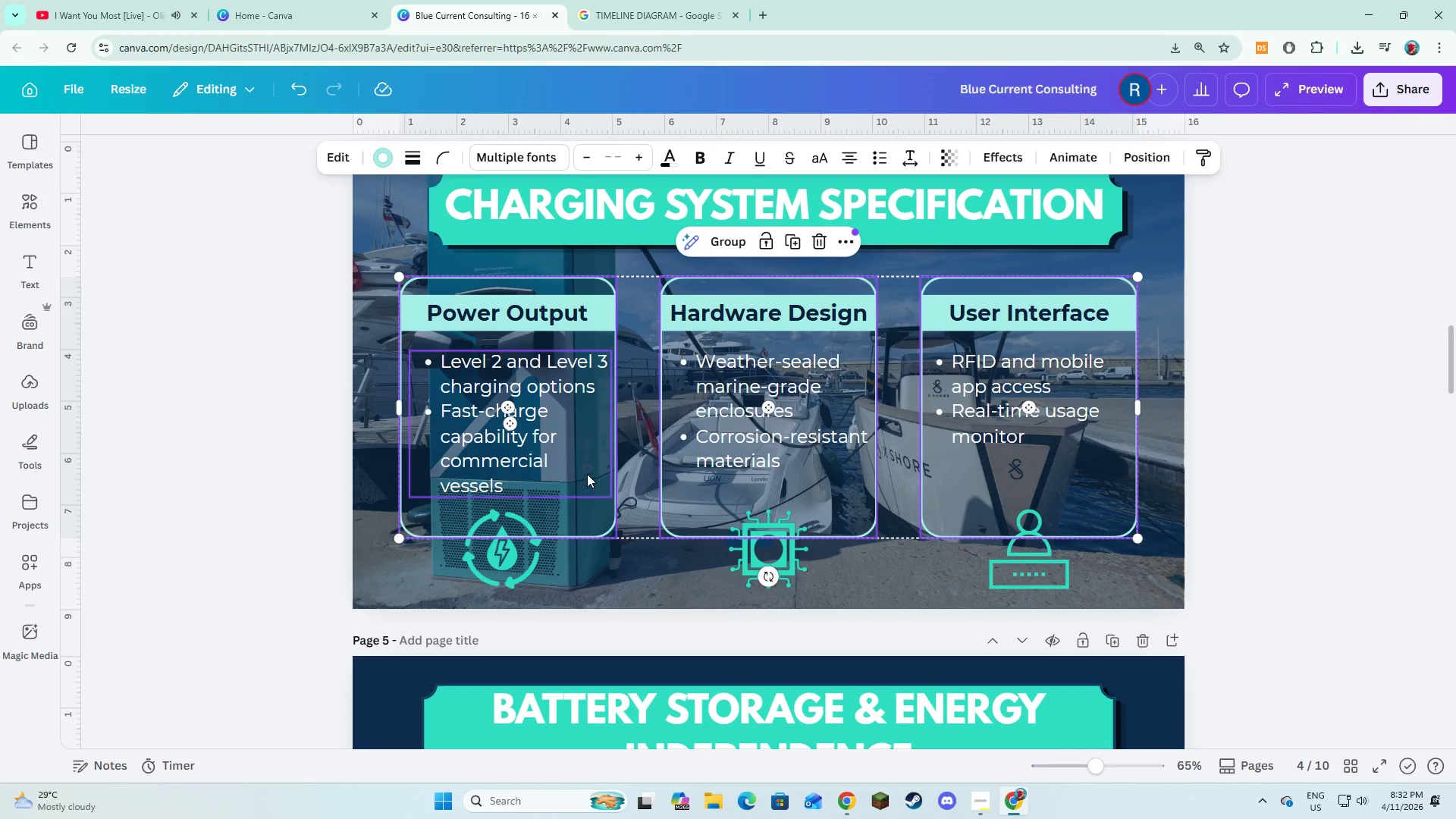 
double_click([587, 474])
 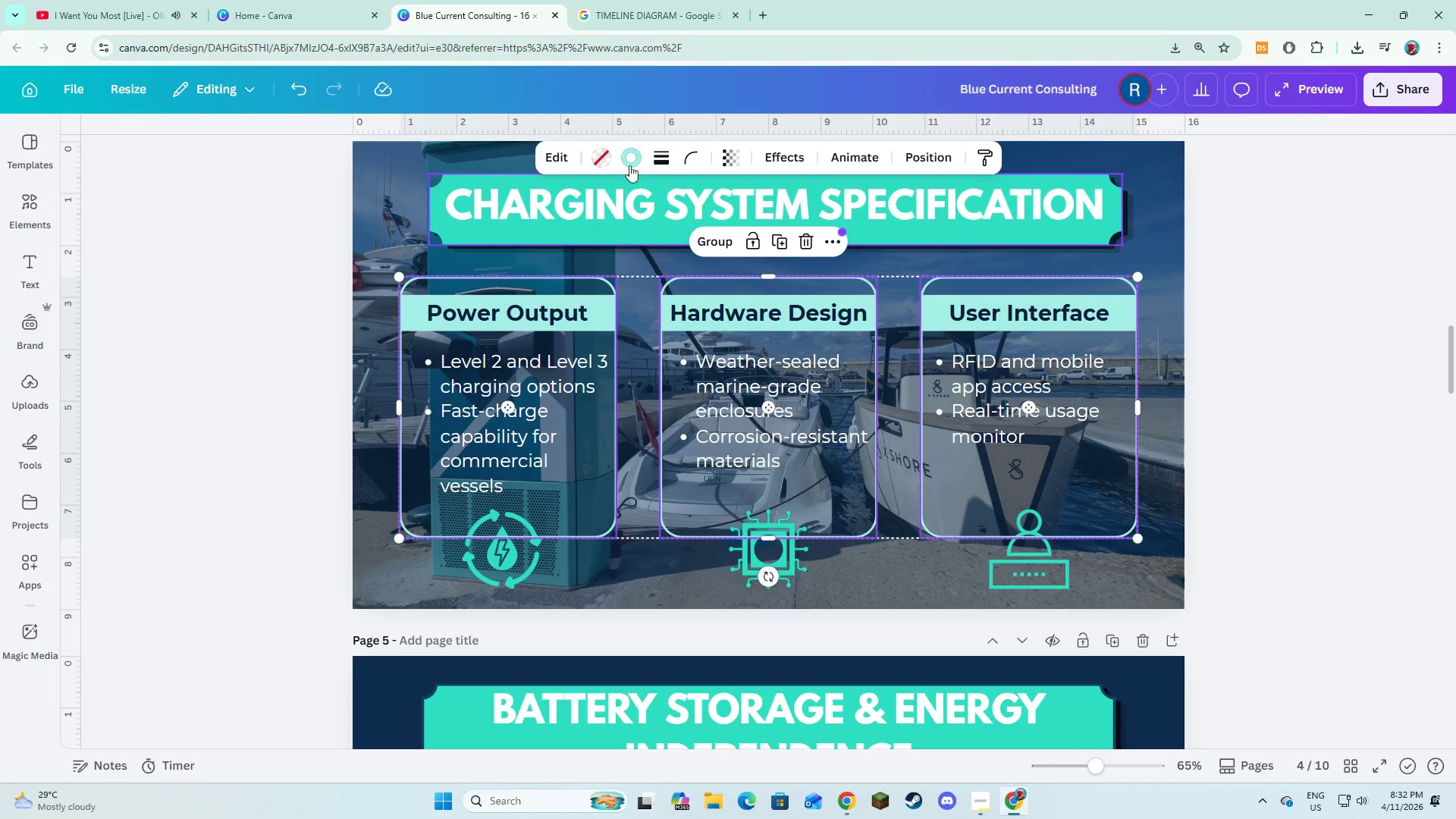 
left_click([613, 159])
 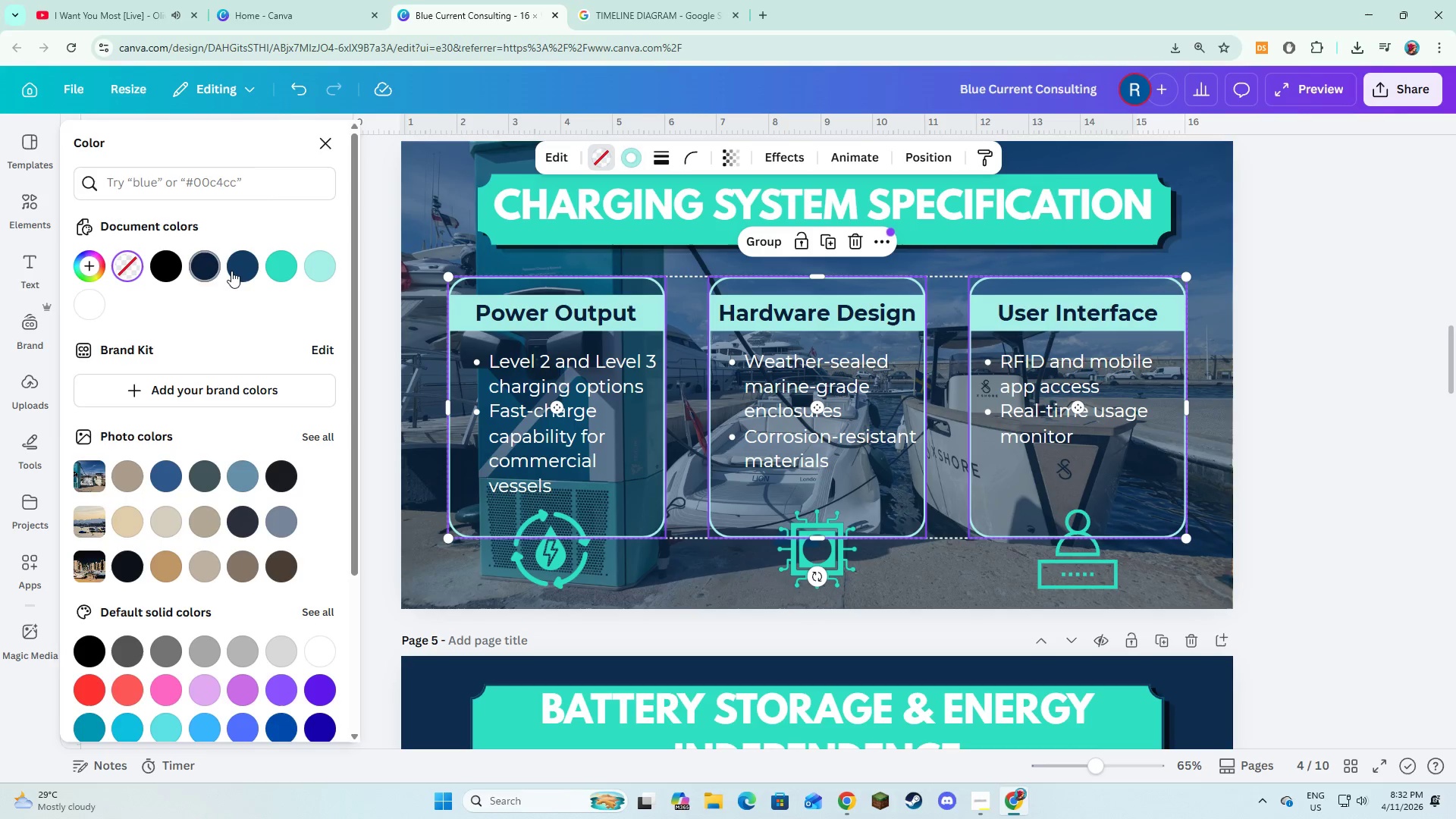 
left_click([235, 269])
 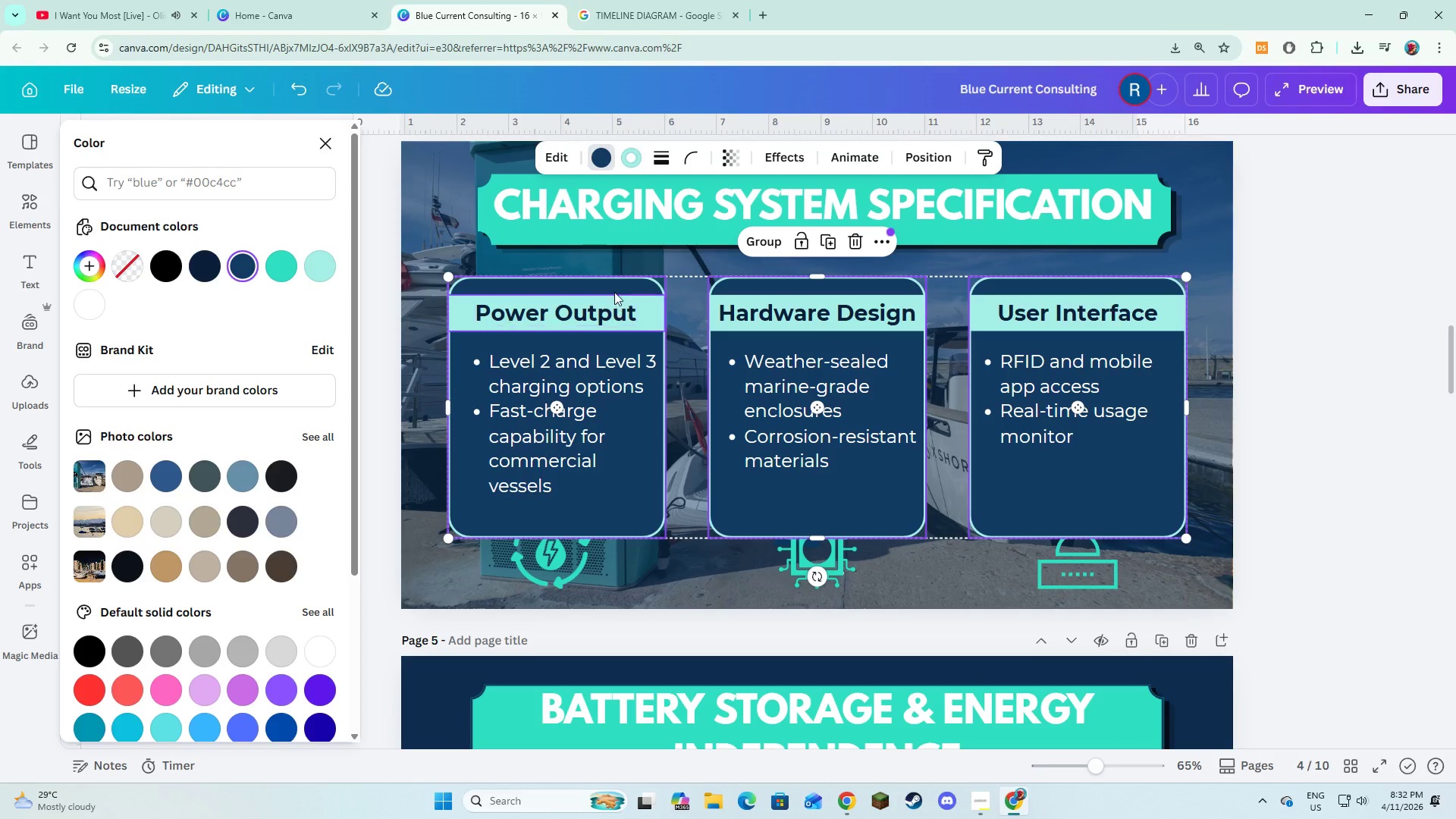 
hold_key(key=ShiftLeft, duration=1.55)
left_click([613, 308])
 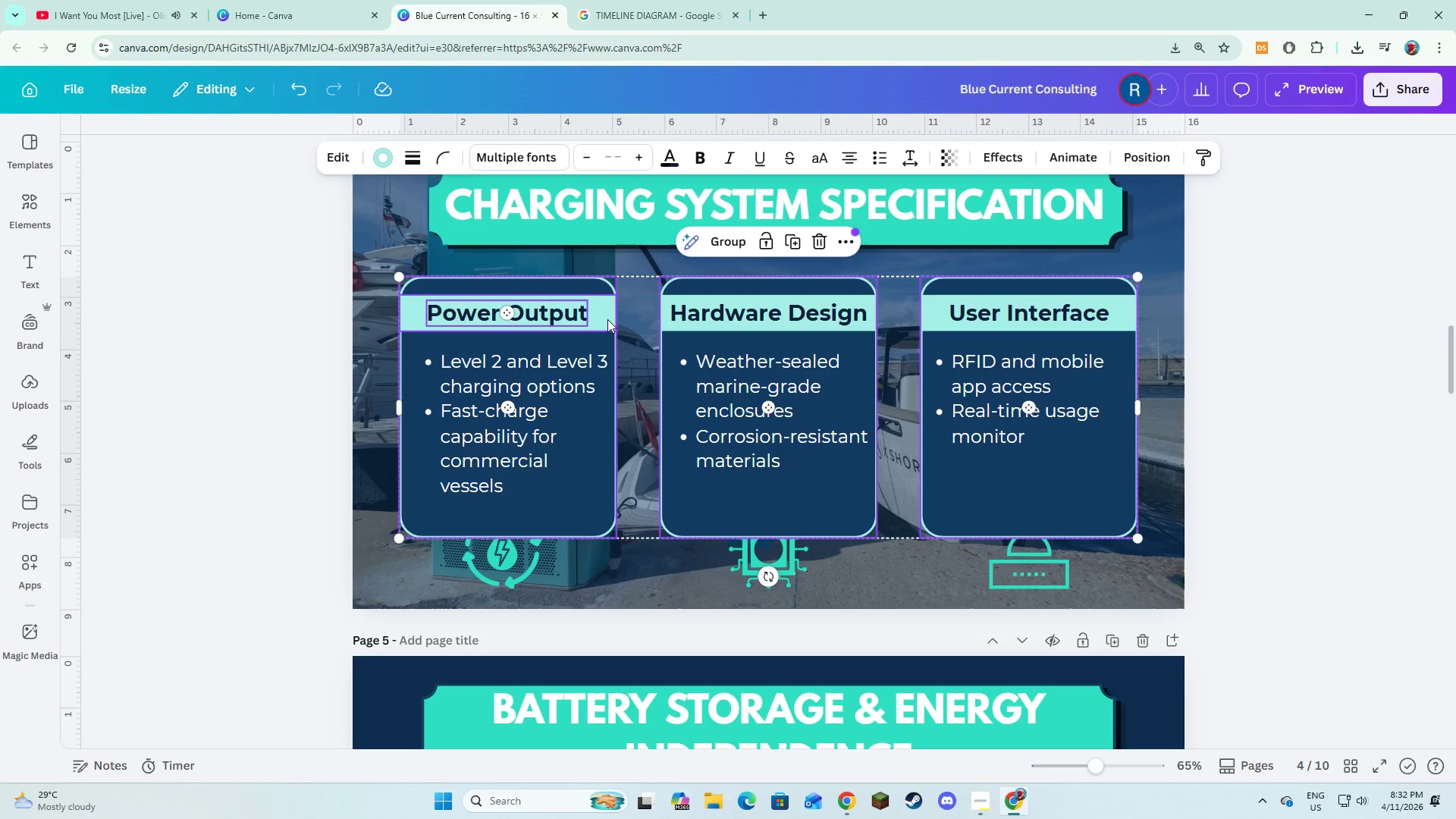 
left_click([607, 319])
 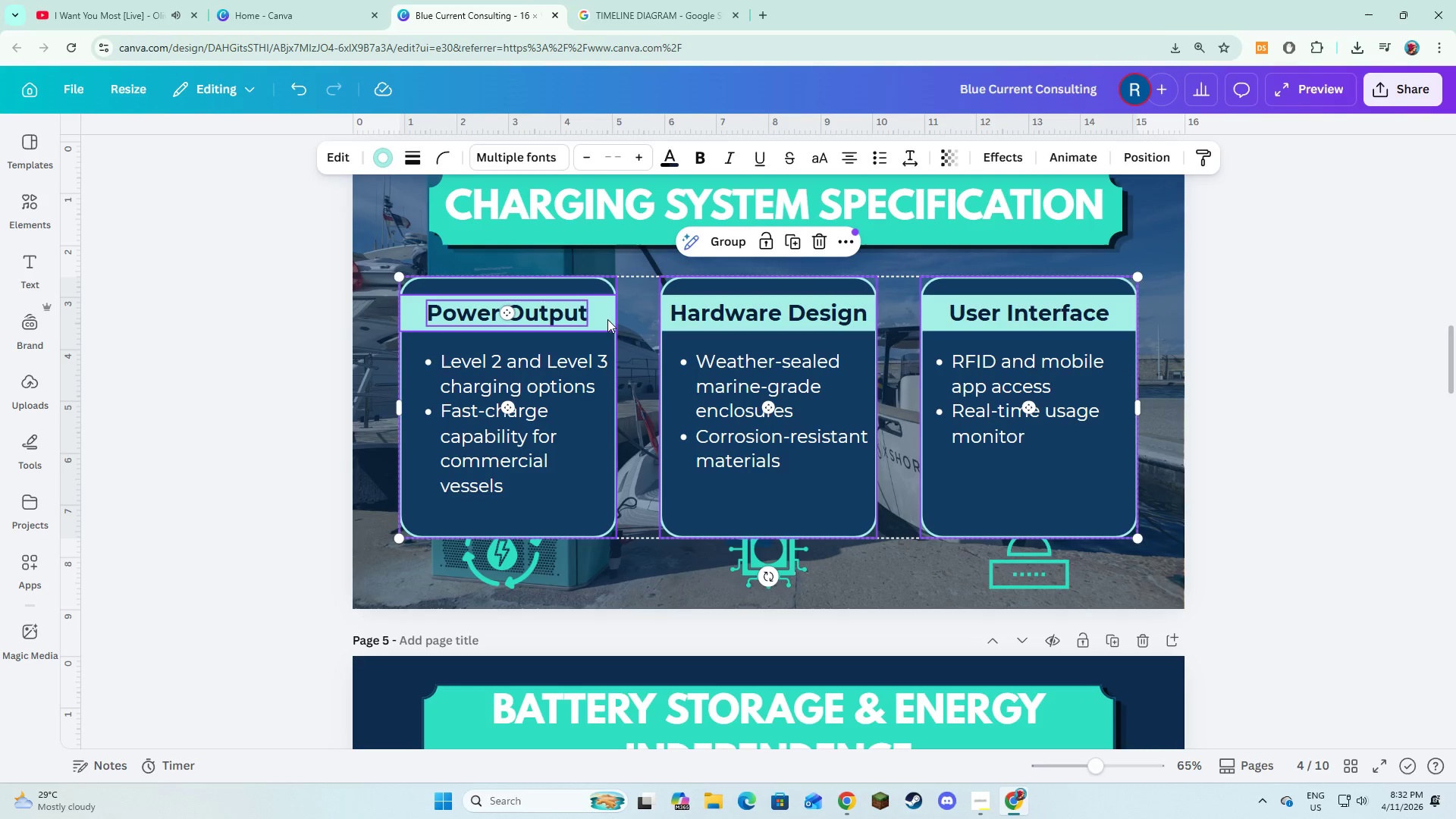 
hold_key(key=ShiftLeft, duration=1.5)
left_click([635, 366])
 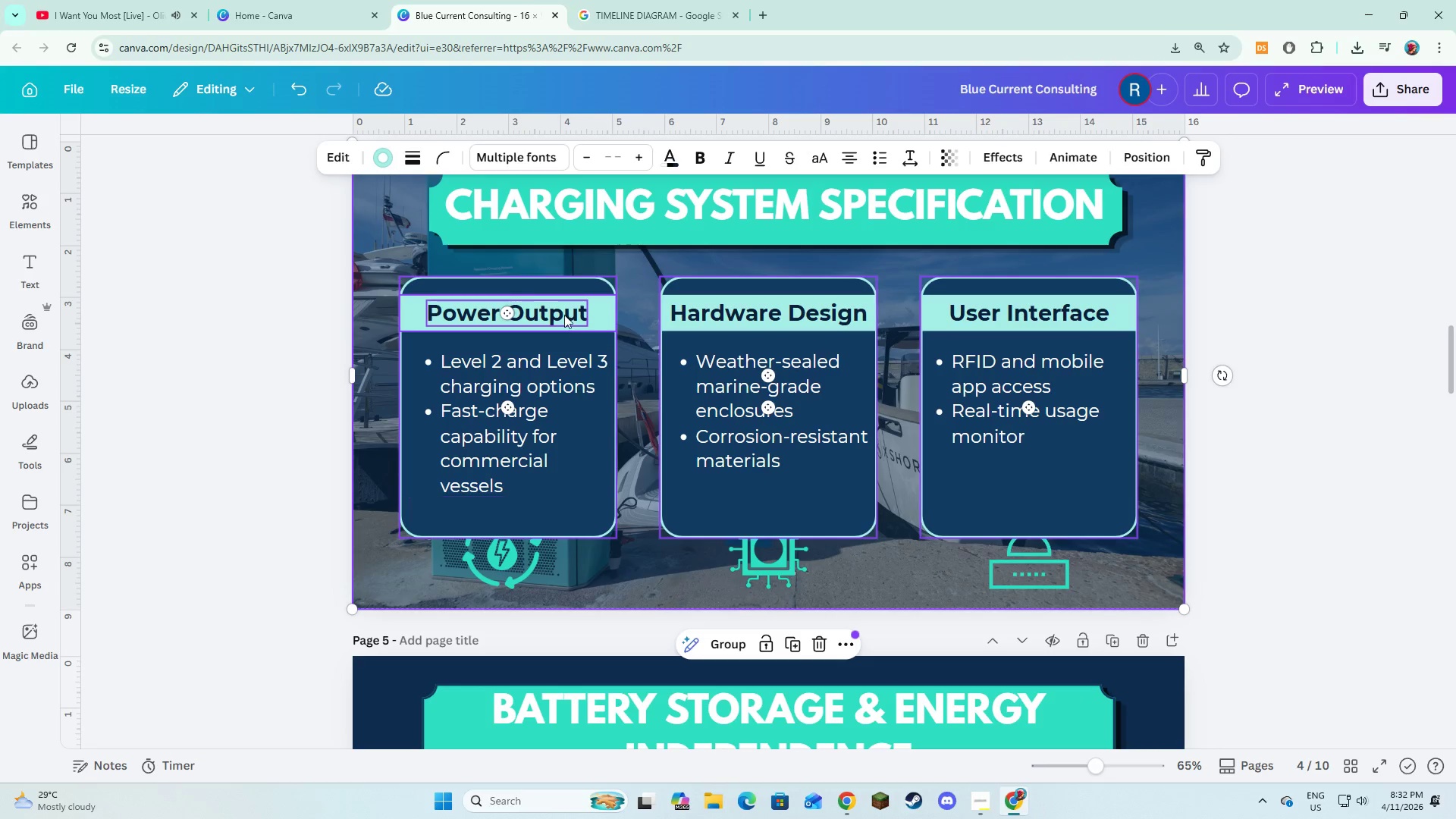 
hold_key(key=ShiftLeft, duration=1.52)
left_click([523, 294])
 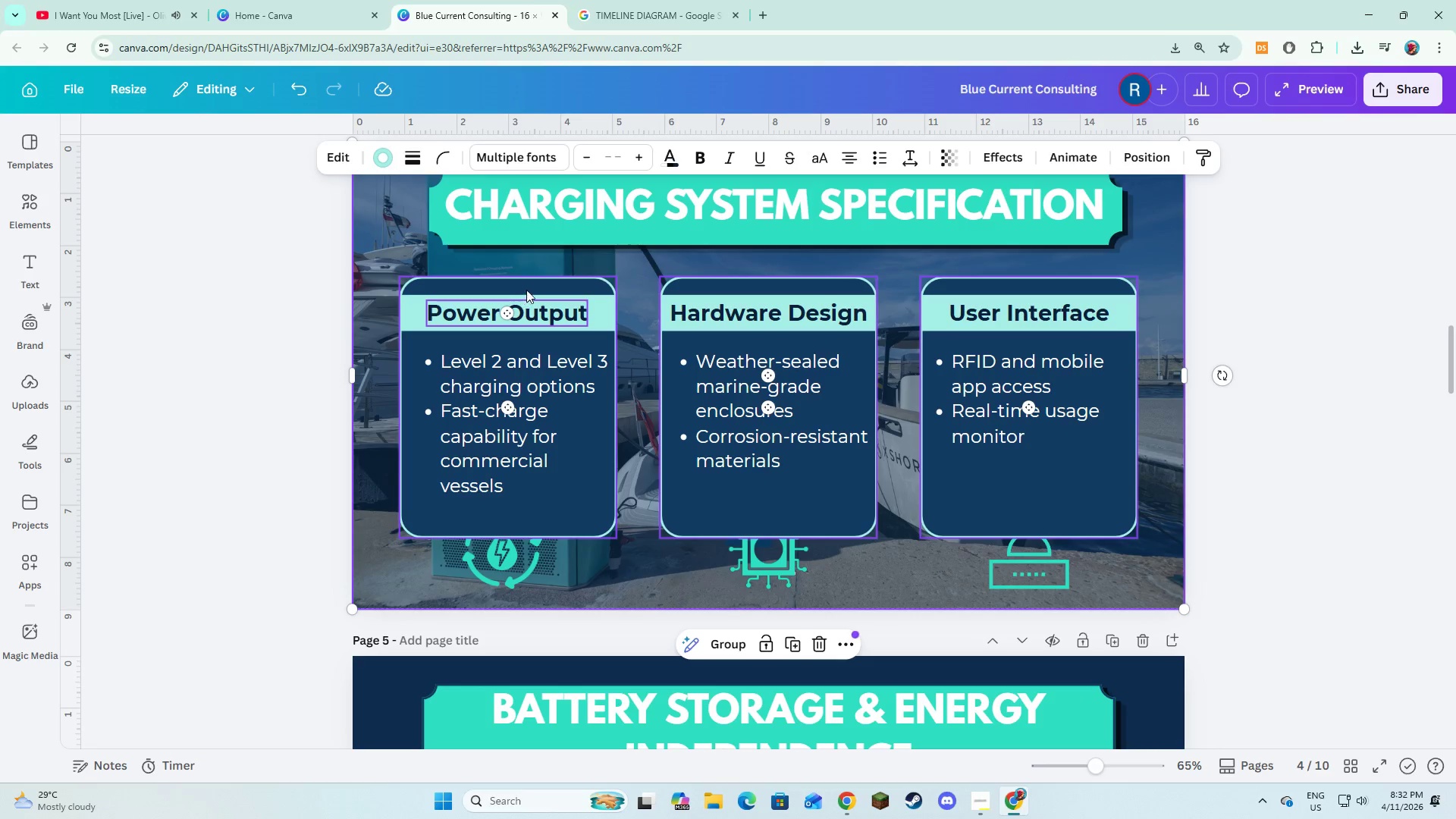 
left_click([526, 290])
 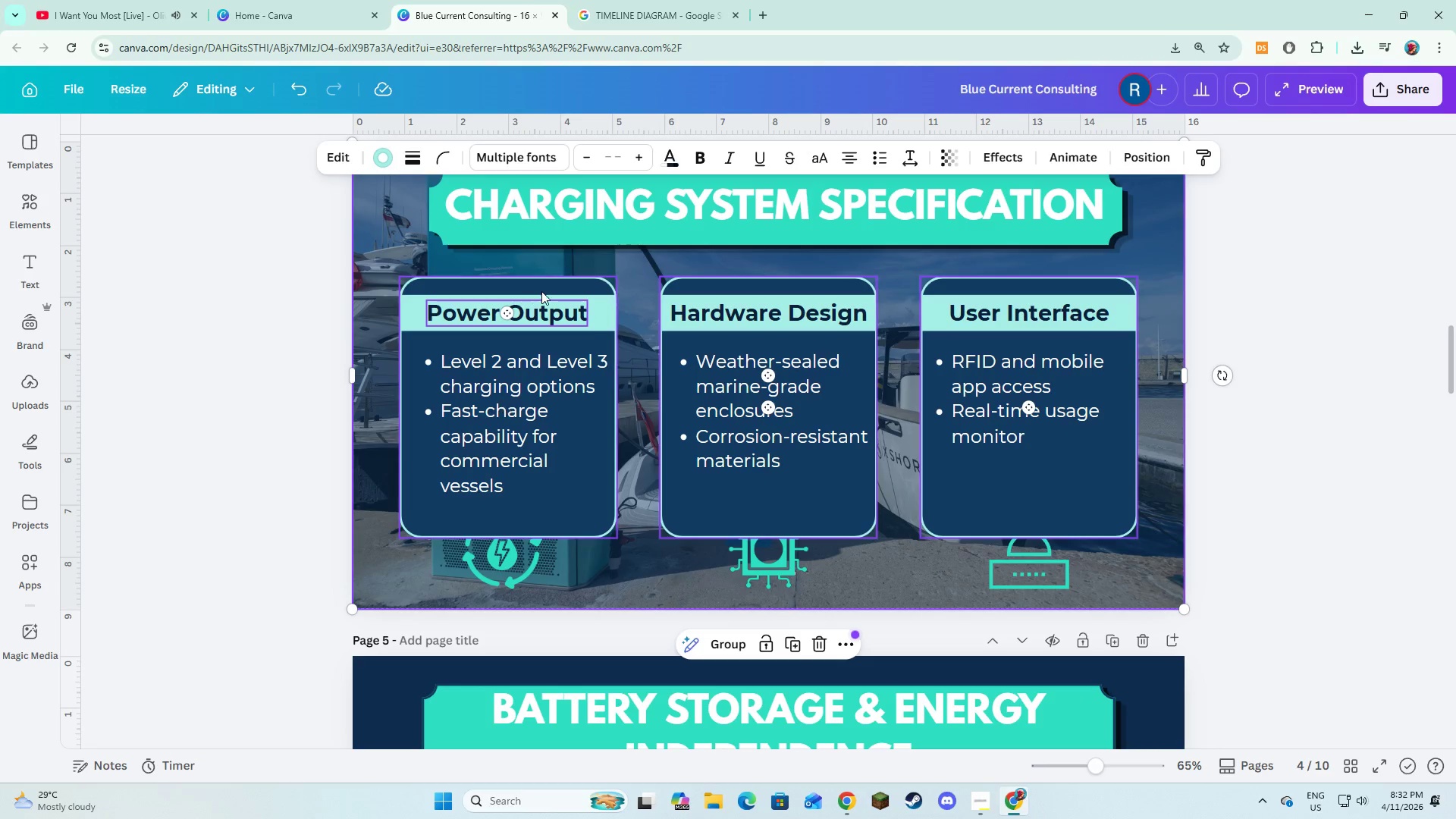 
hold_key(key=ShiftLeft, duration=1.52)
left_click([576, 288])
 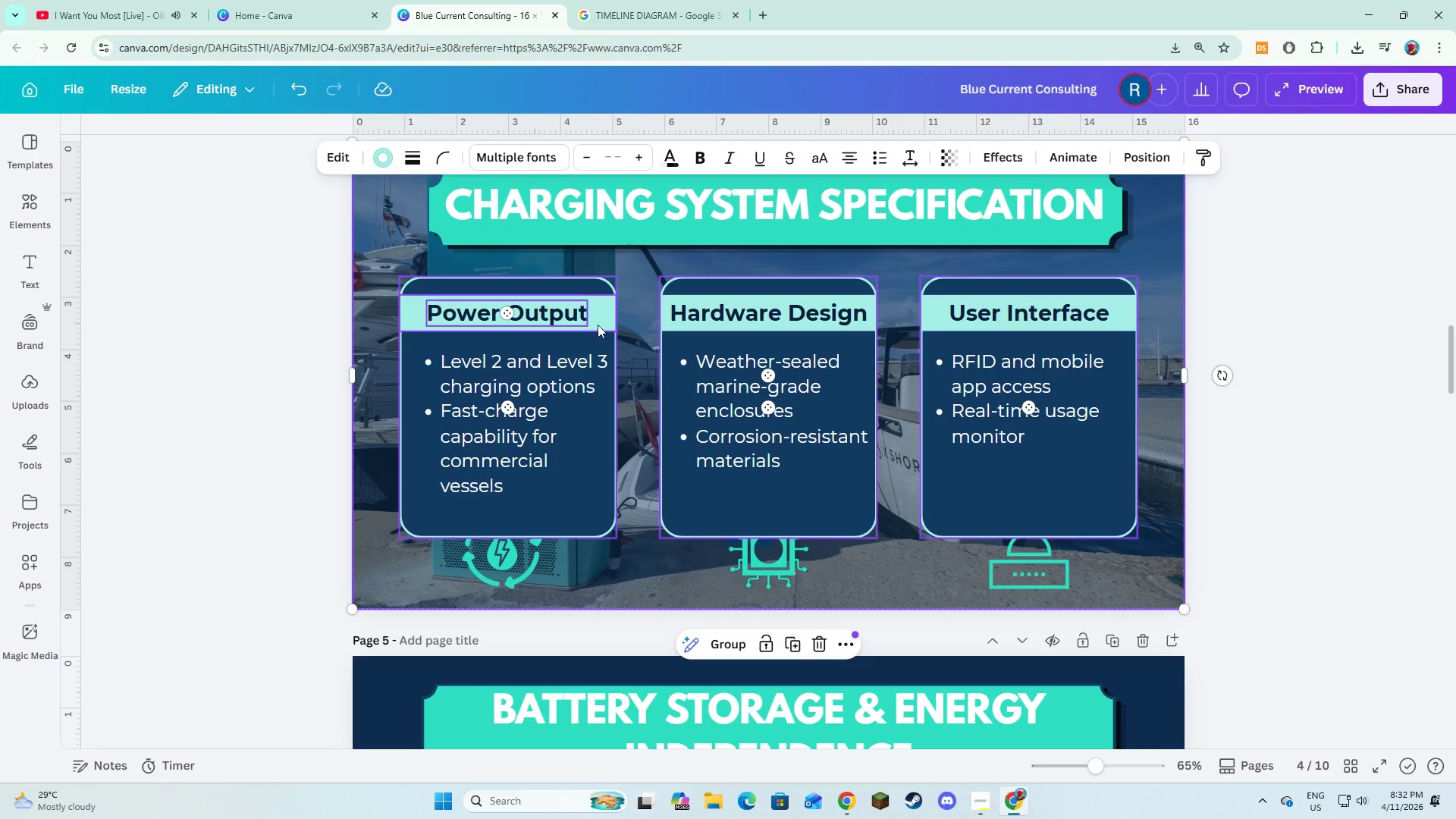 
hold_key(key=ShiftLeft, duration=1.5)
 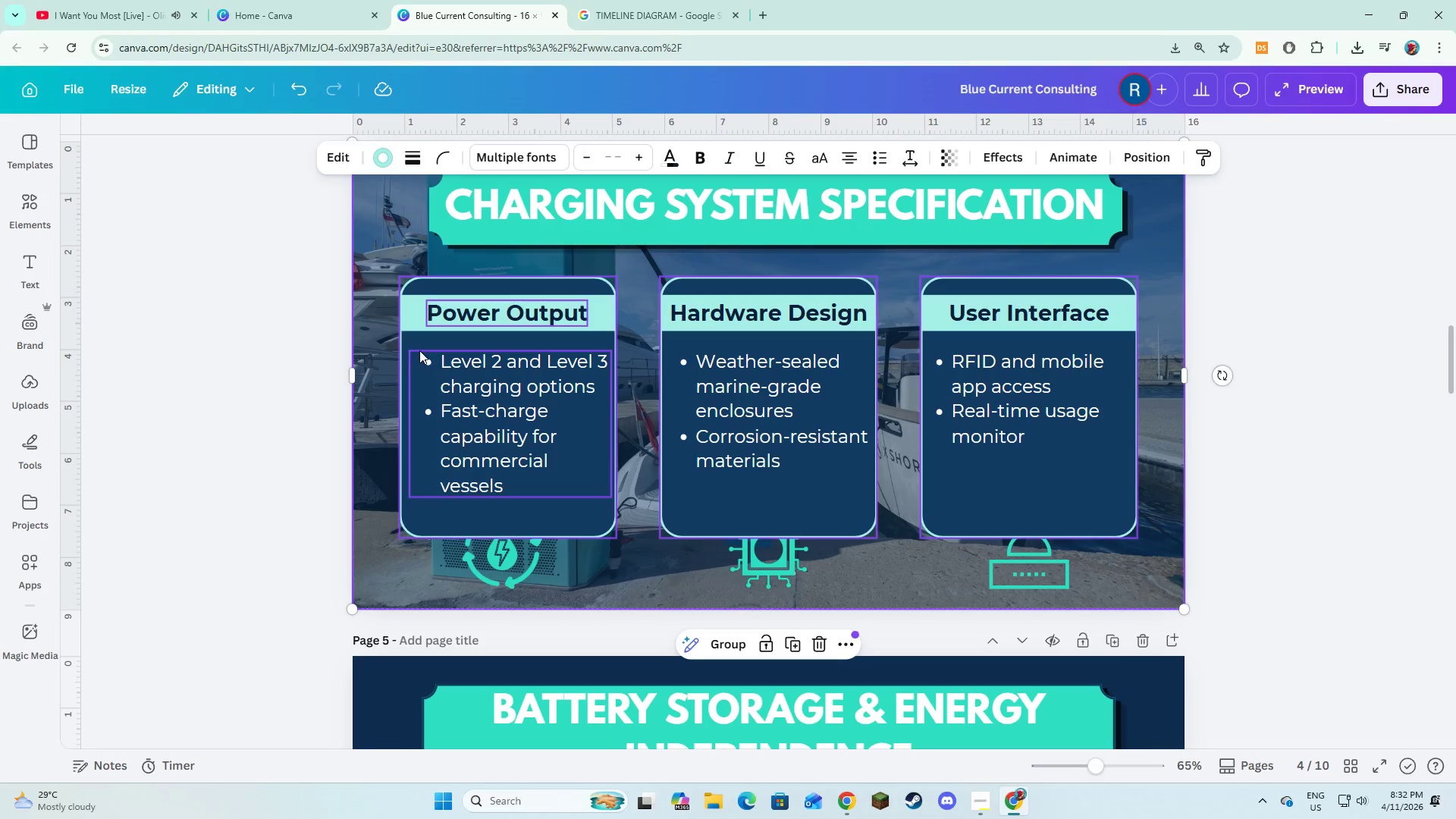 
hold_key(key=ShiftLeft, duration=1.51)
left_click([417, 356])
 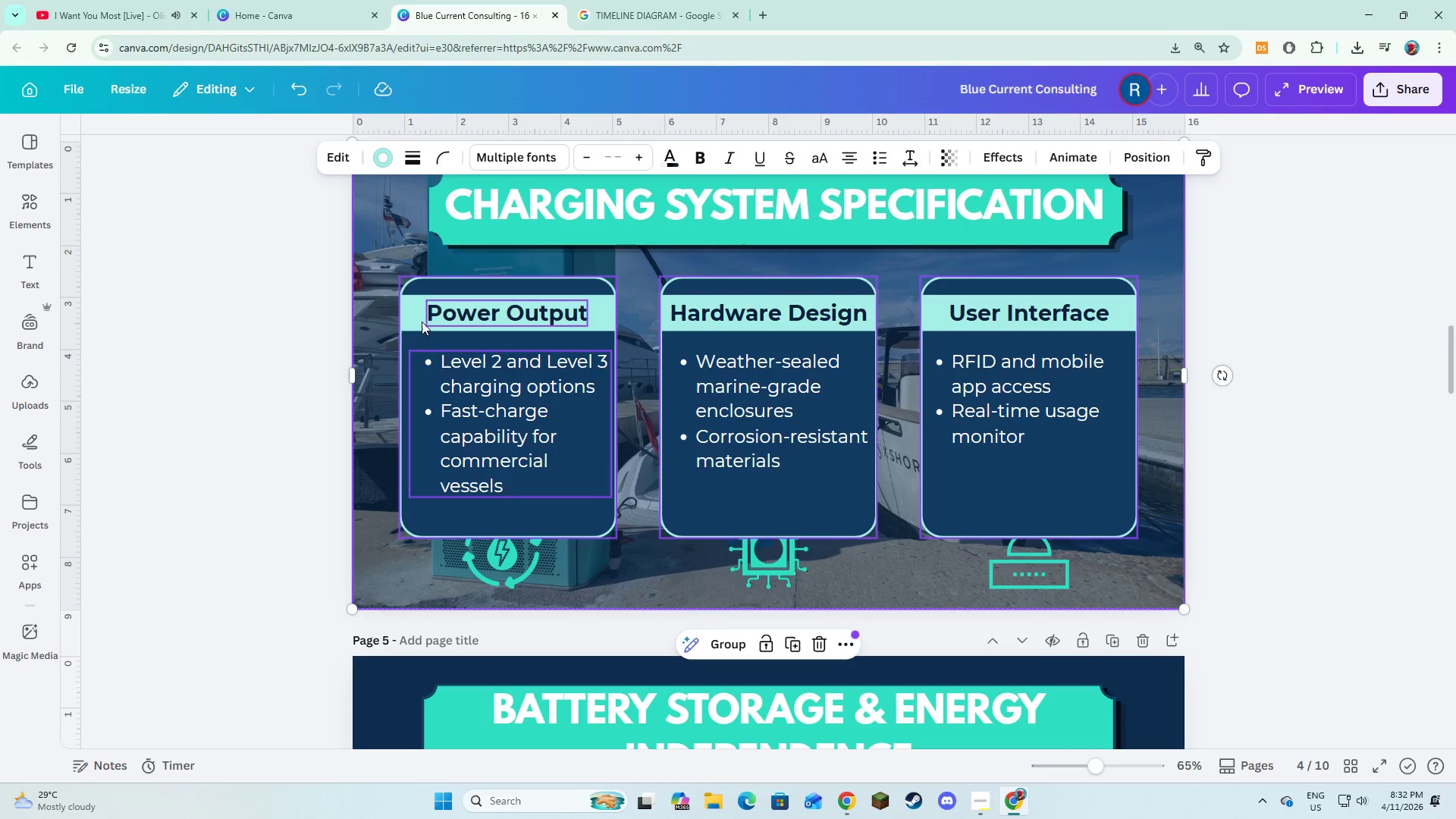 
hold_key(key=ShiftLeft, duration=0.91)
left_click([416, 309])
 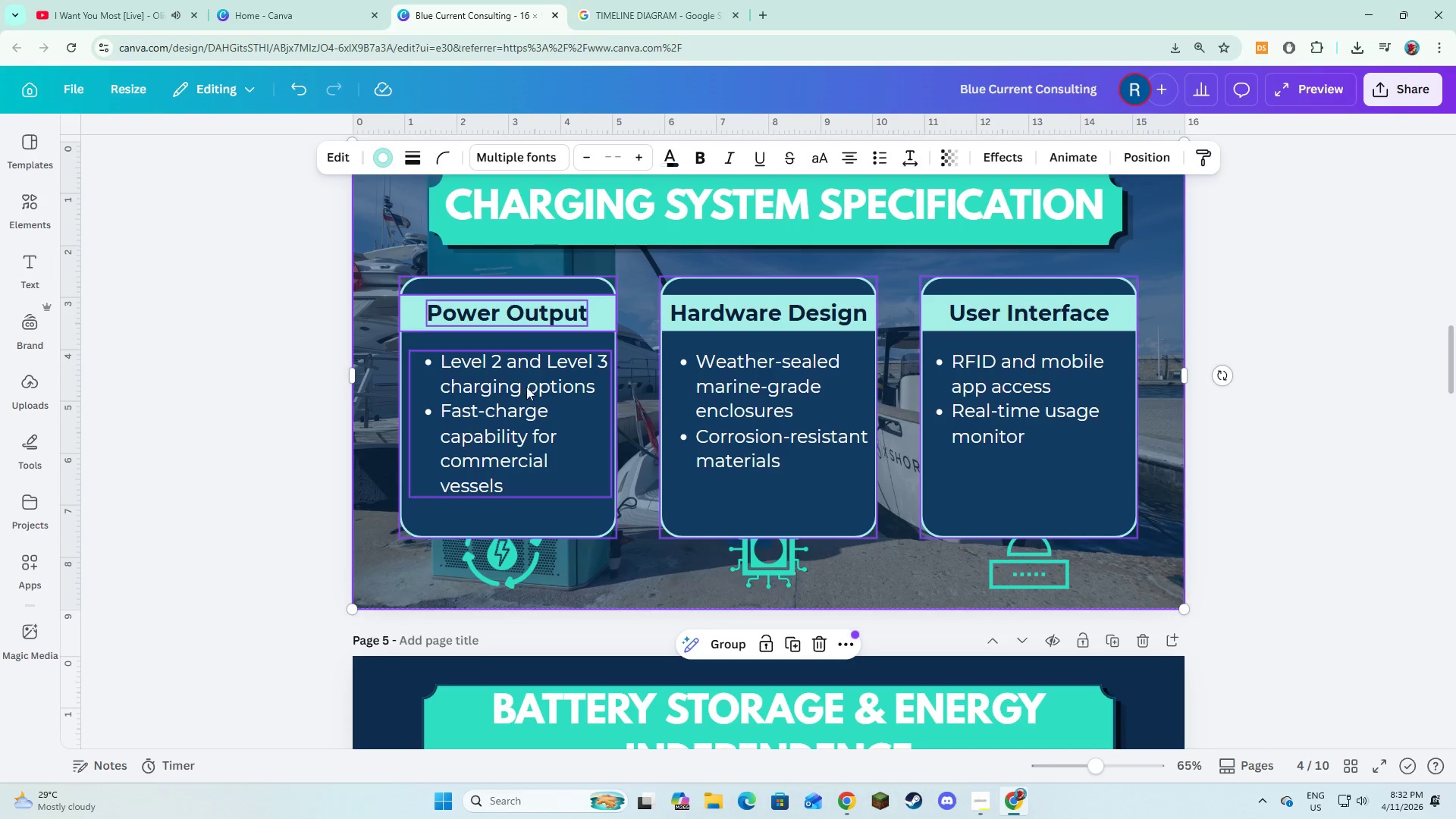 
left_click([573, 506])
 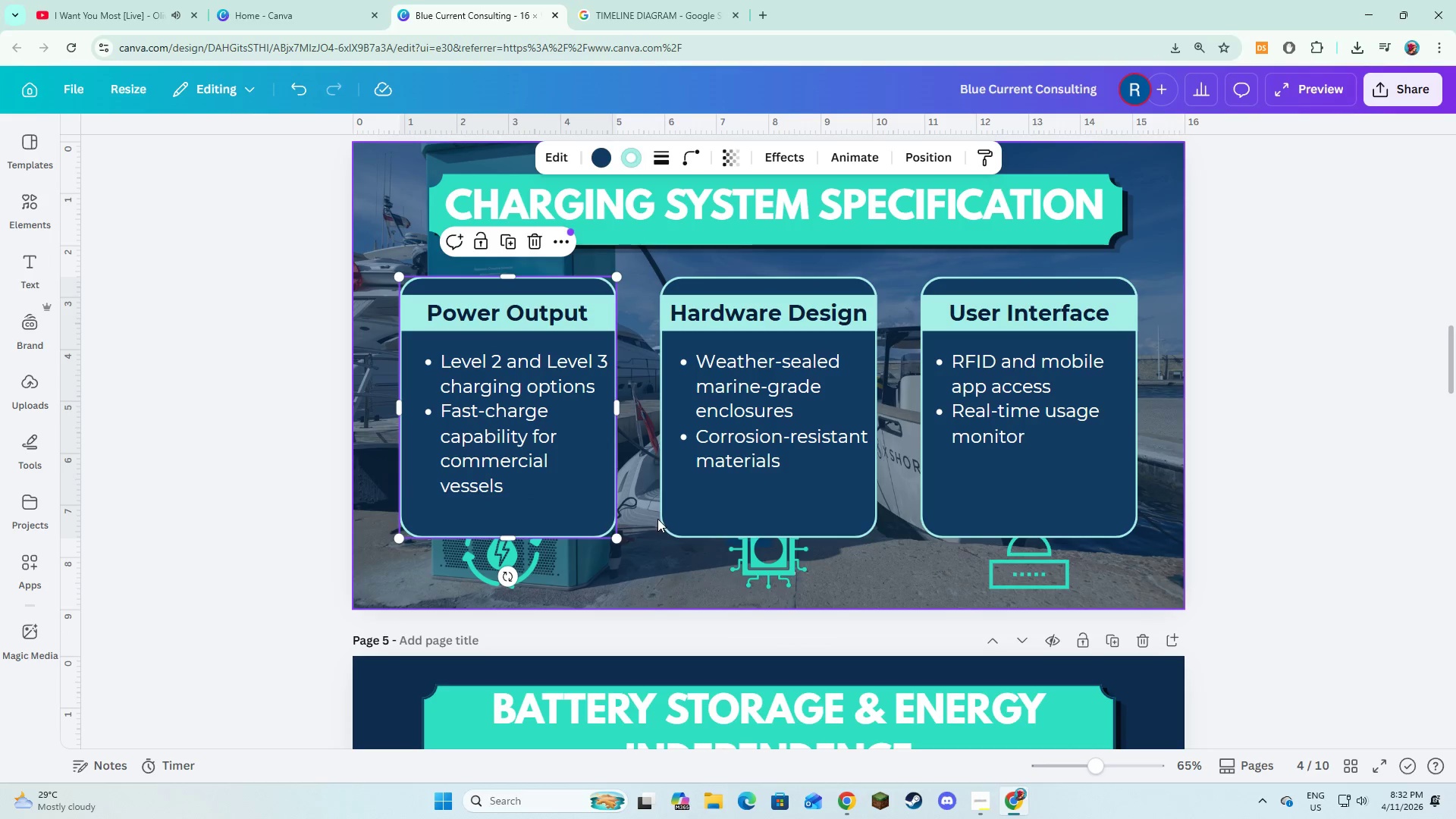 
left_click([648, 529])
 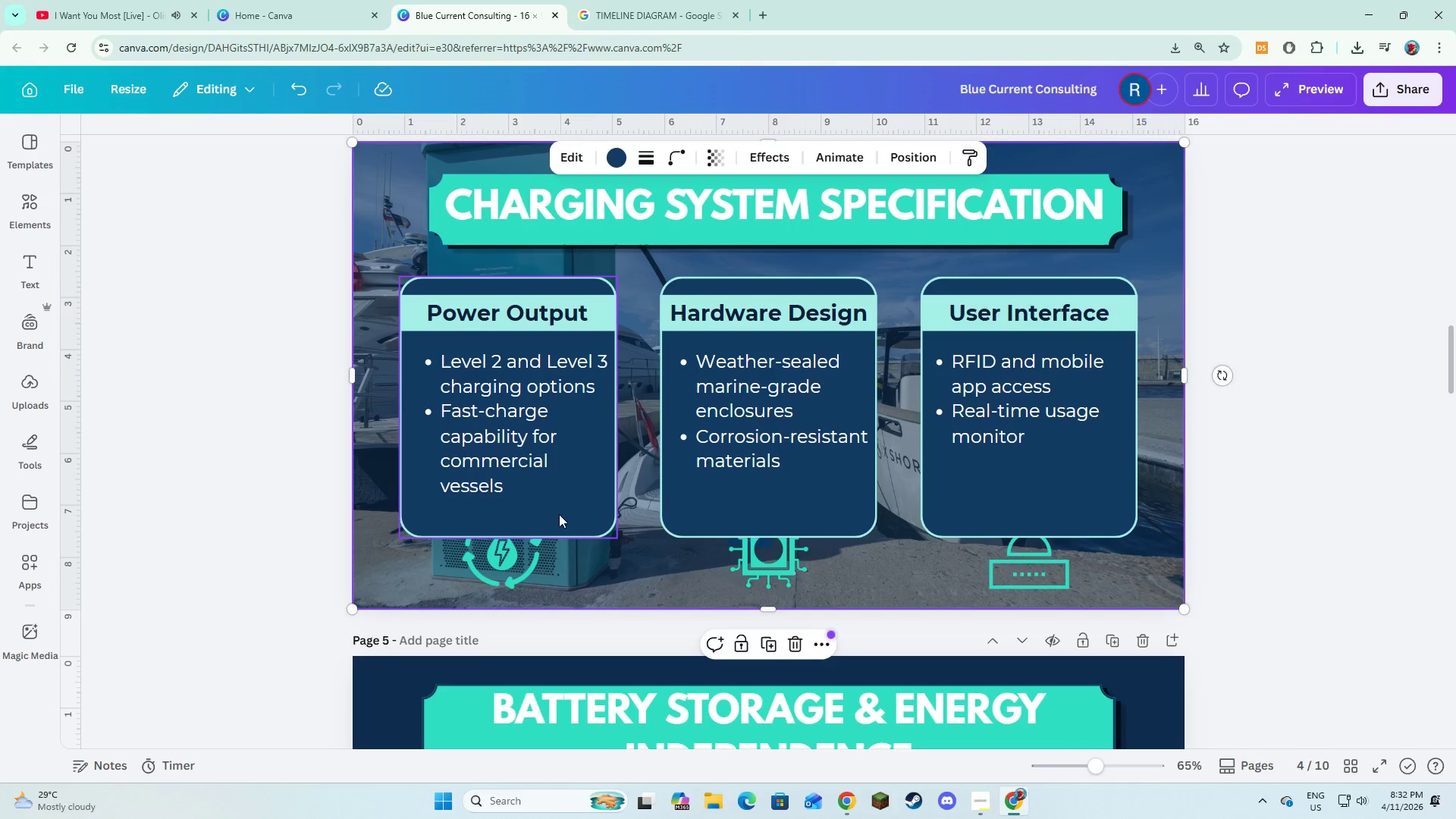 
left_click([559, 514])
 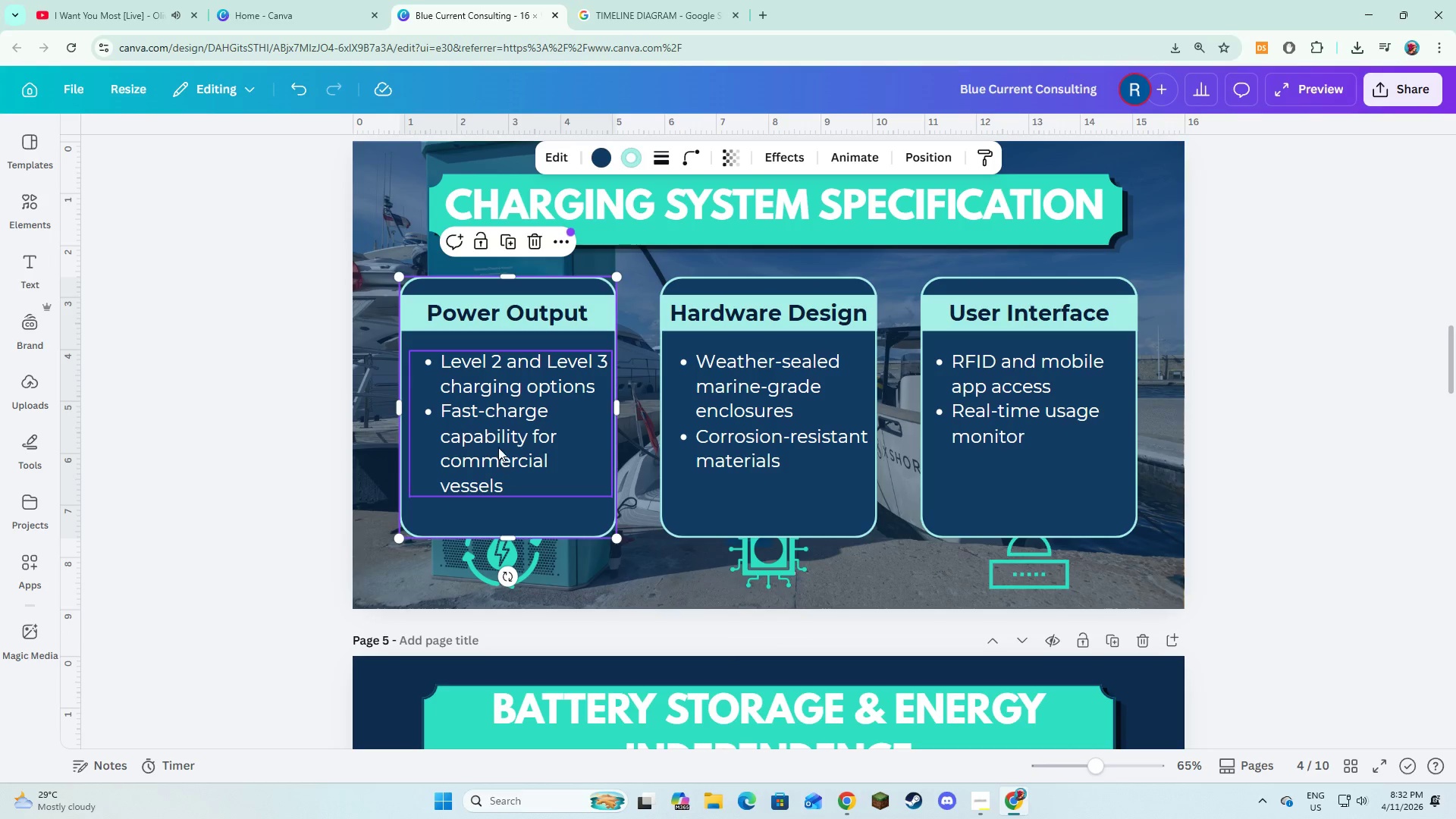 
hold_key(key=ShiftLeft, duration=1.5)
left_click([498, 447])
 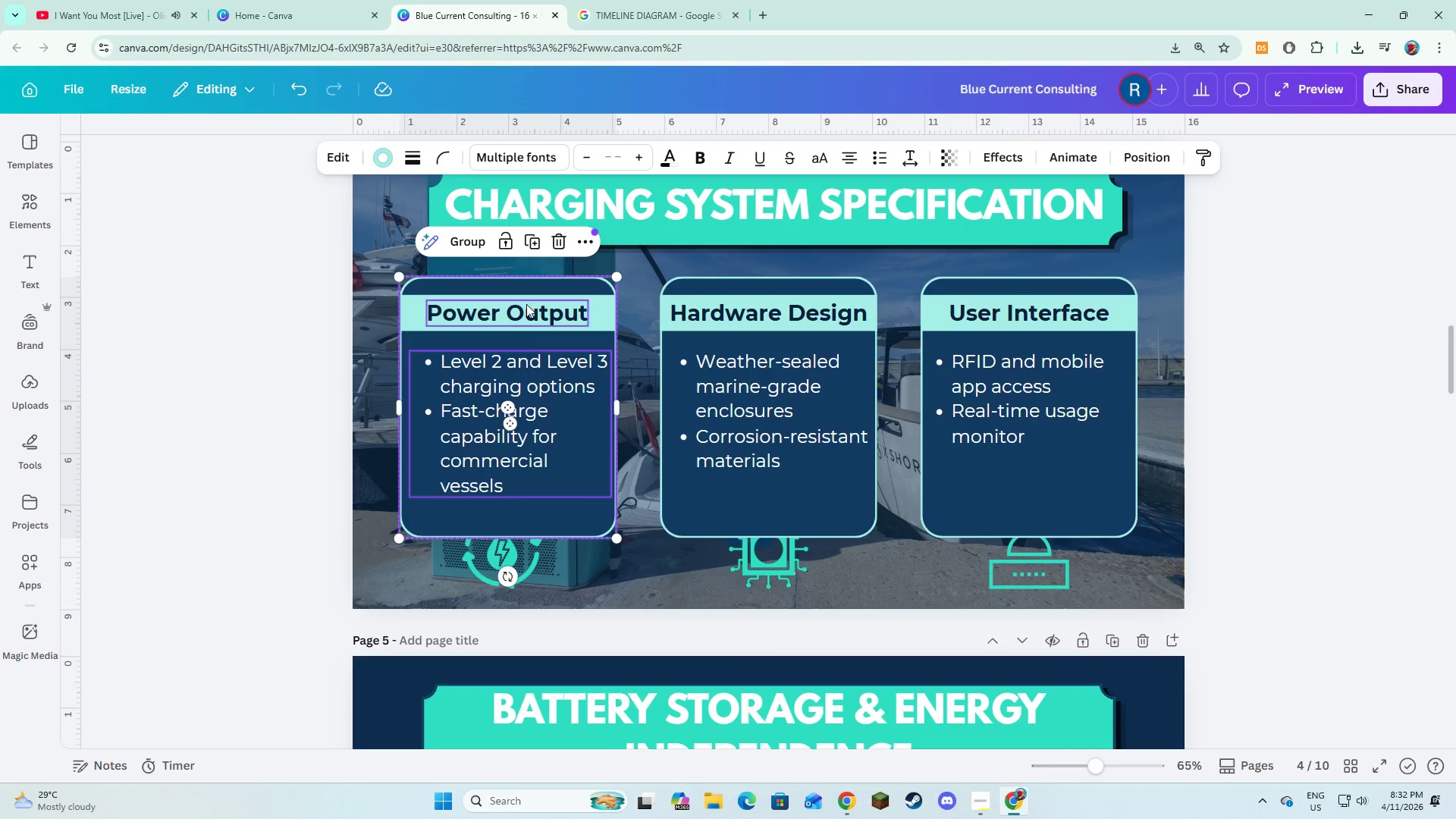 
left_click([526, 304])
 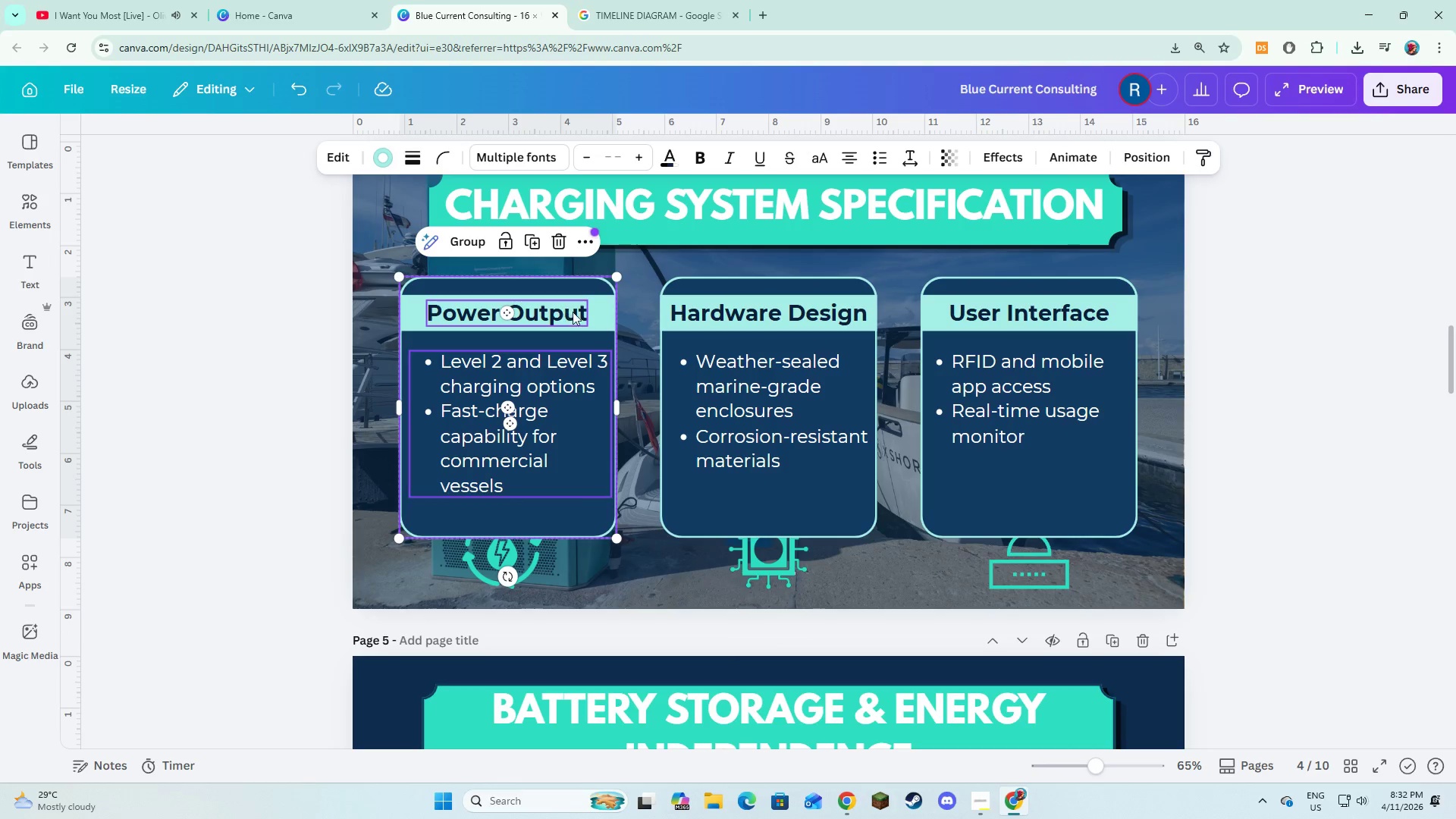 
hold_key(key=ShiftLeft, duration=1.47)
left_click([598, 315])
 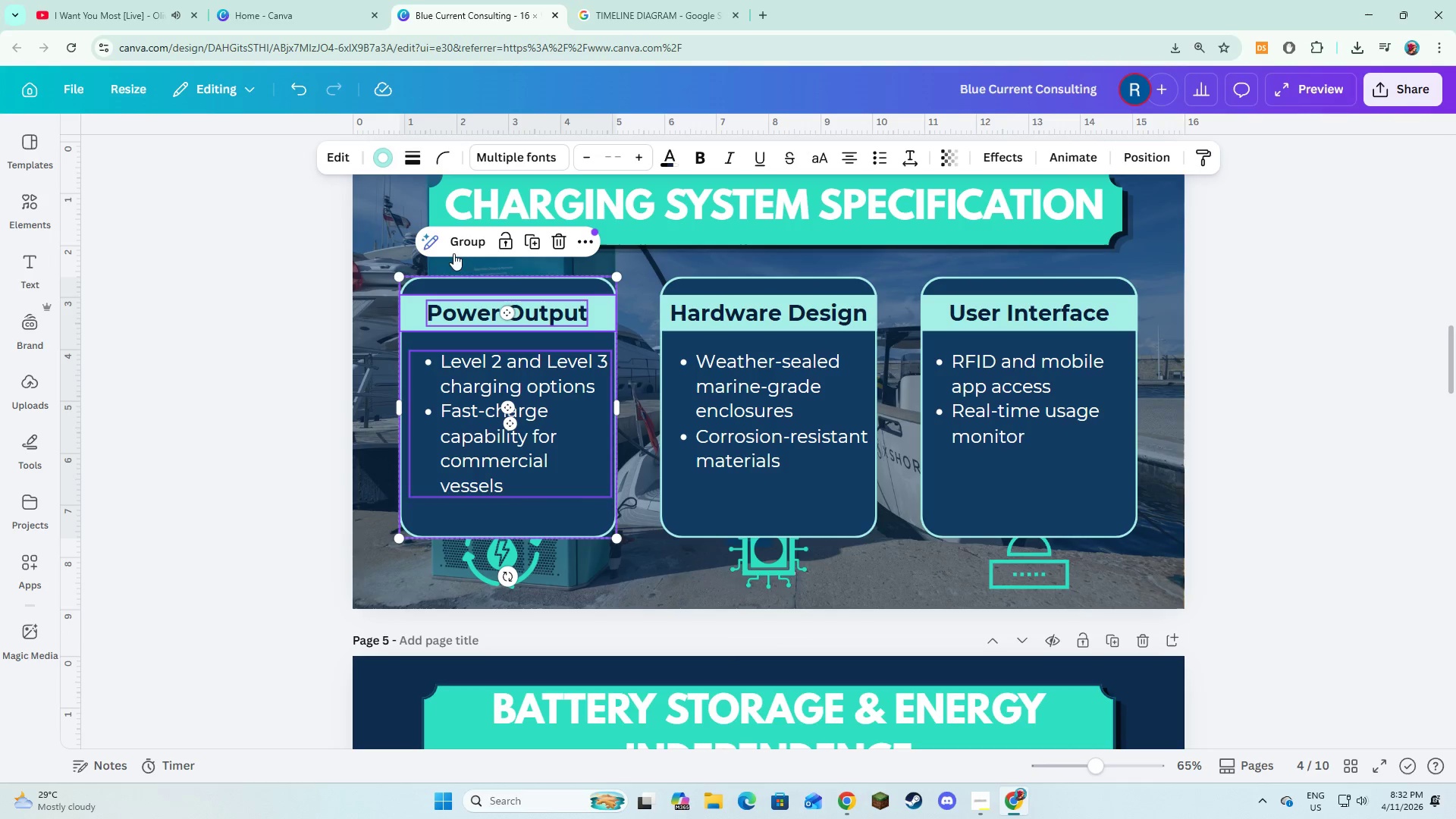 
left_click([458, 247])
 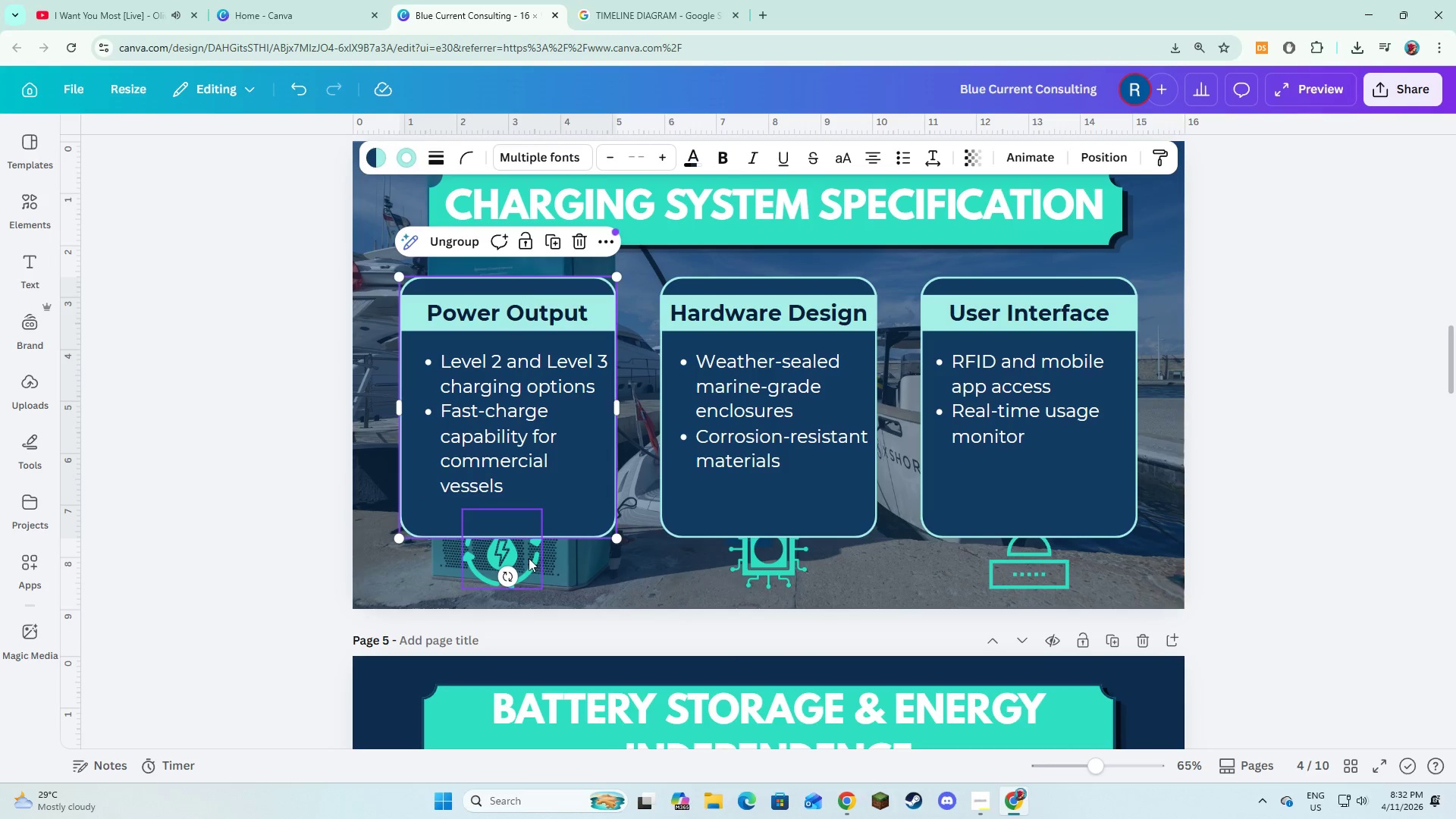 
left_click([529, 558])
 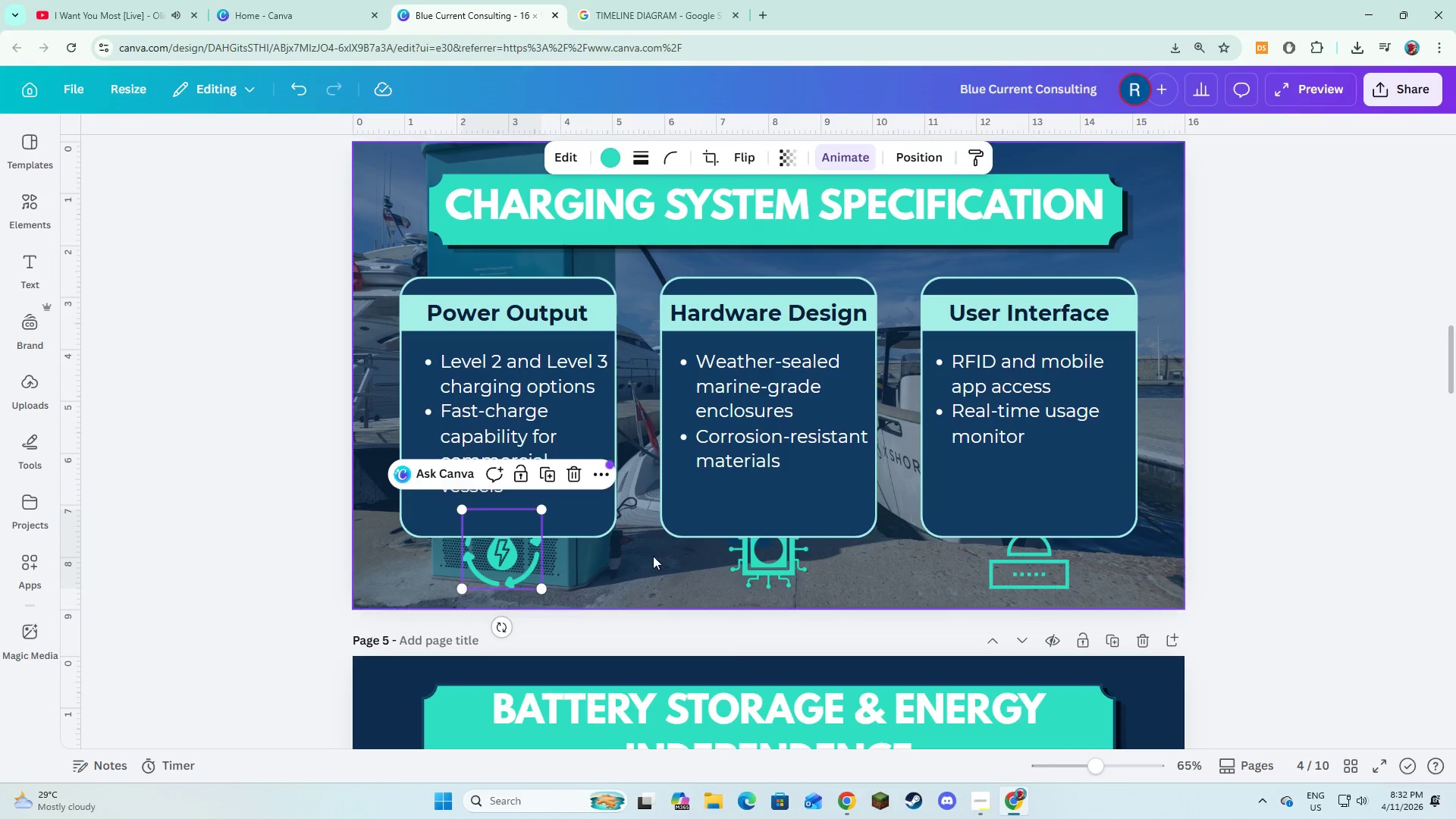 
hold_key(key=ShiftLeft, duration=0.33)
 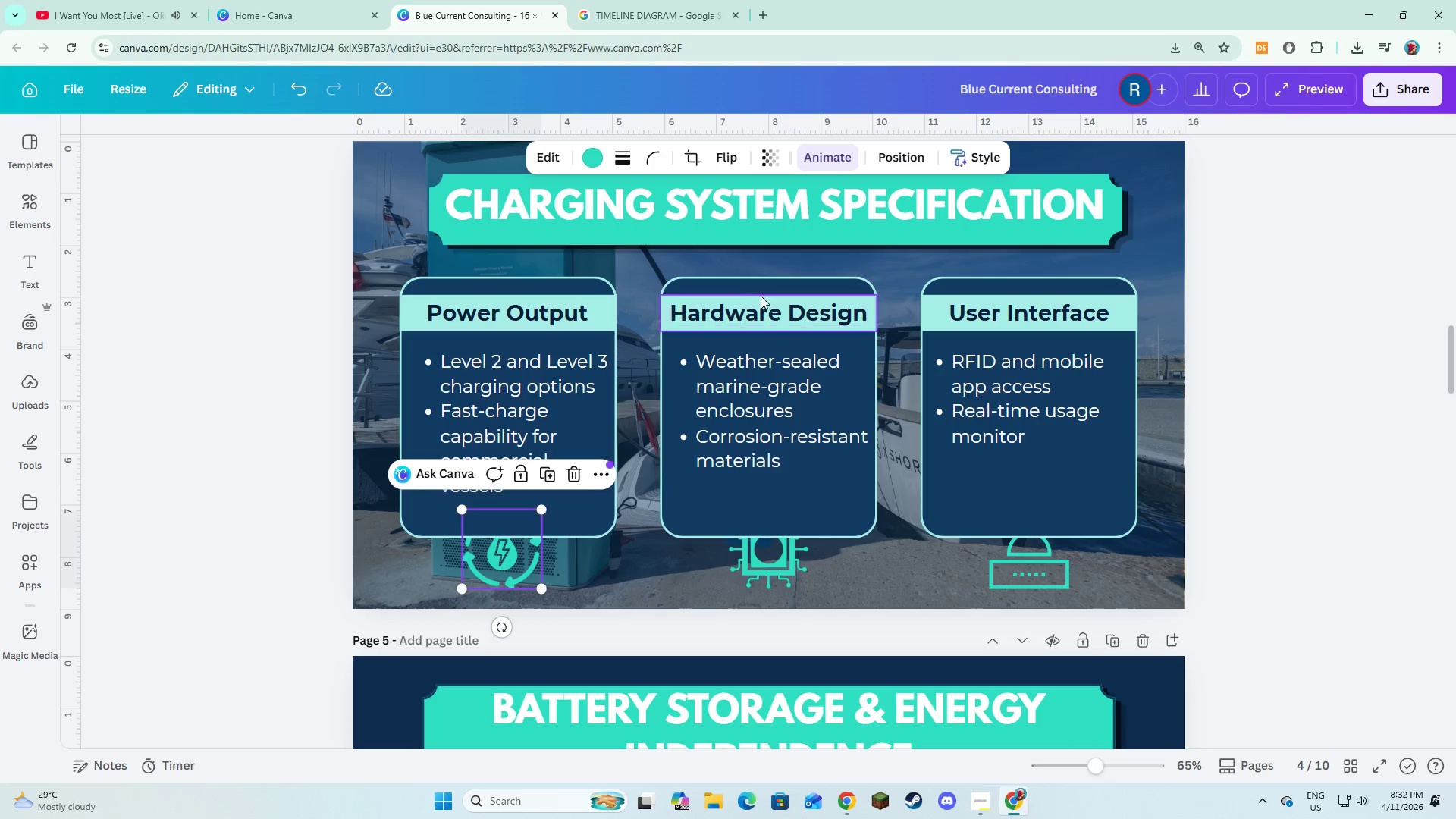 
left_click([766, 287])
 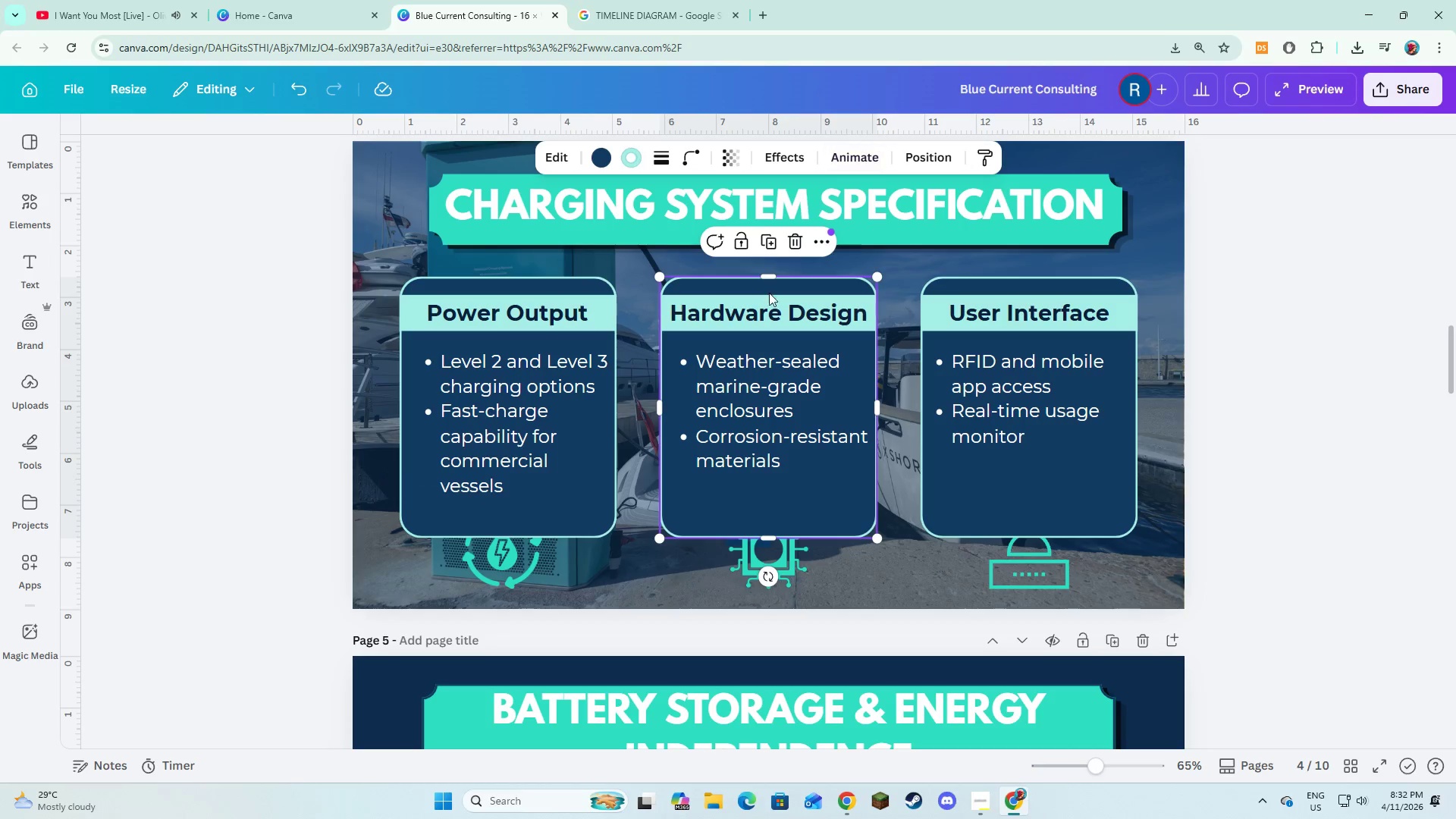 
hold_key(key=ShiftLeft, duration=1.5)
left_click([769, 303])
 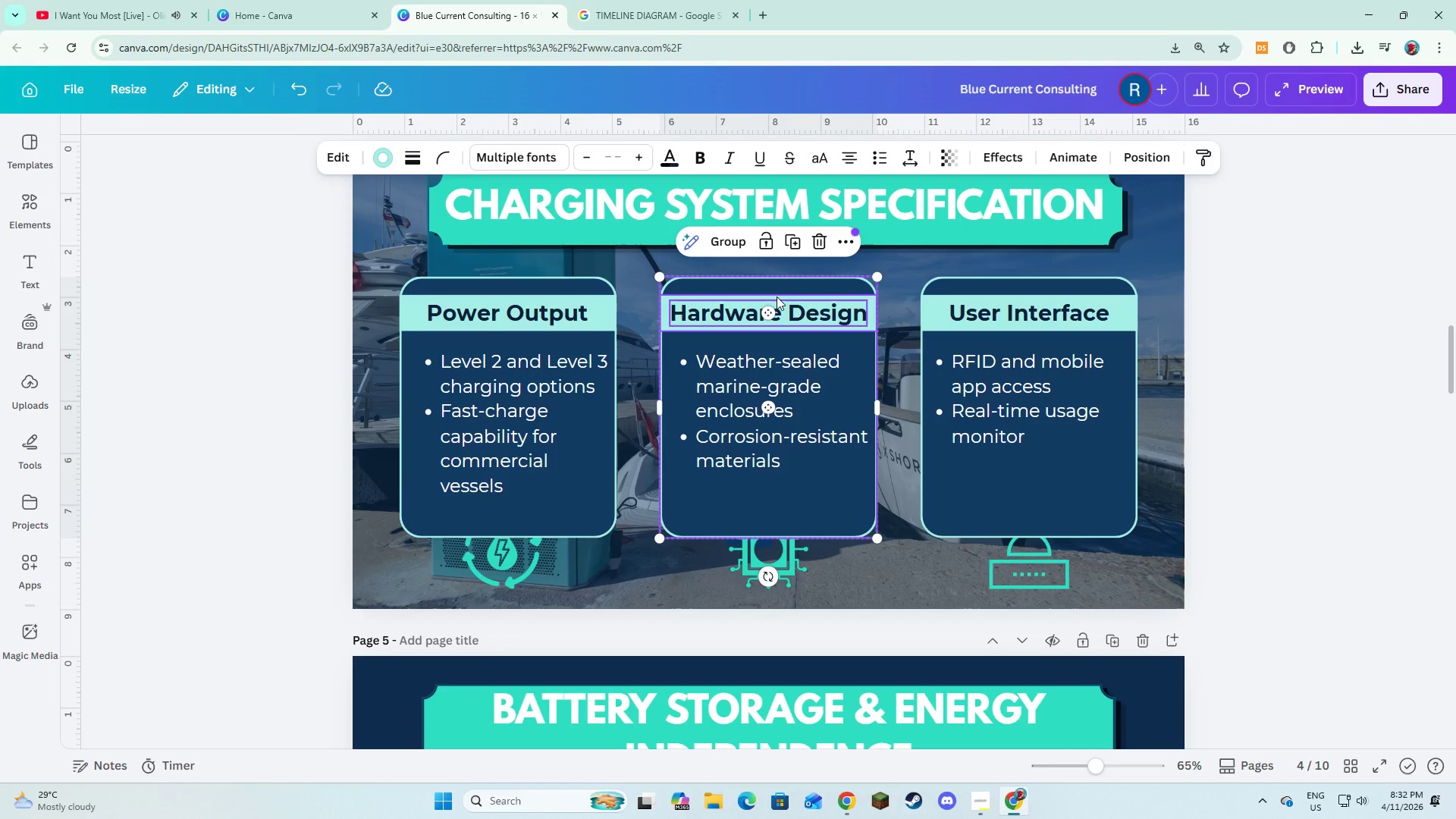 
left_click([777, 297])
 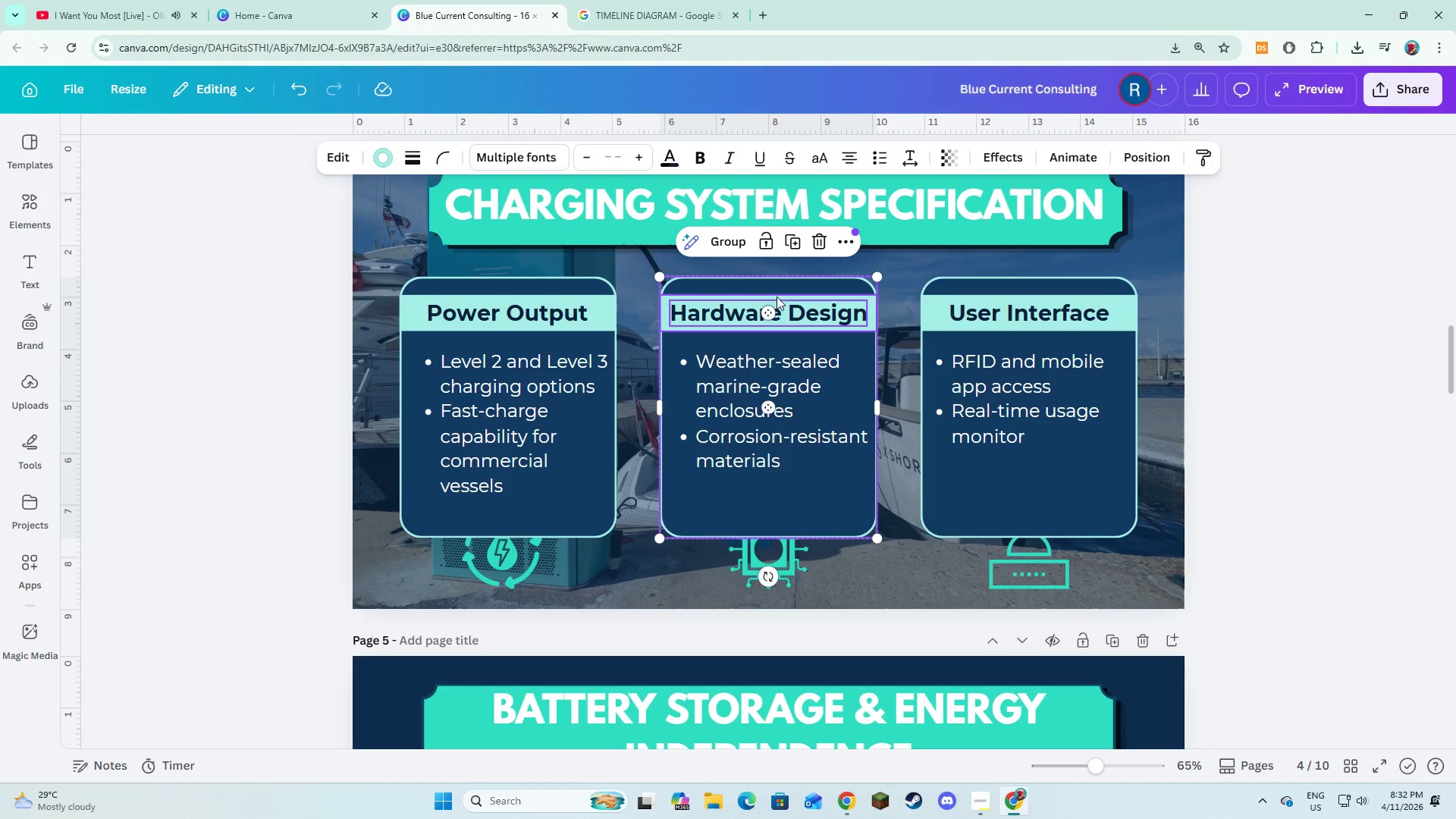 
hold_key(key=ShiftLeft, duration=1.38)
left_click([758, 388])
 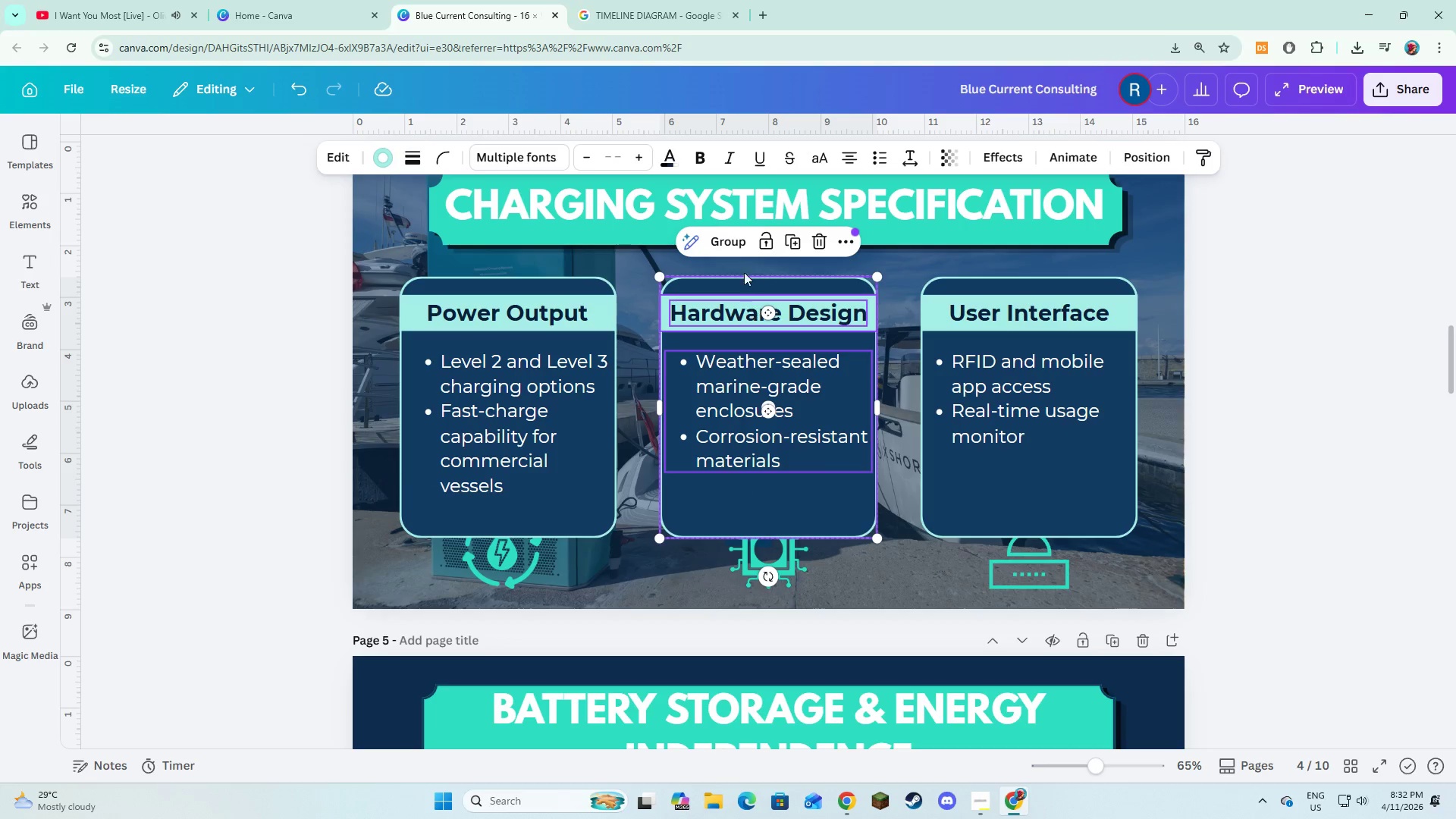 
left_click([733, 240])
 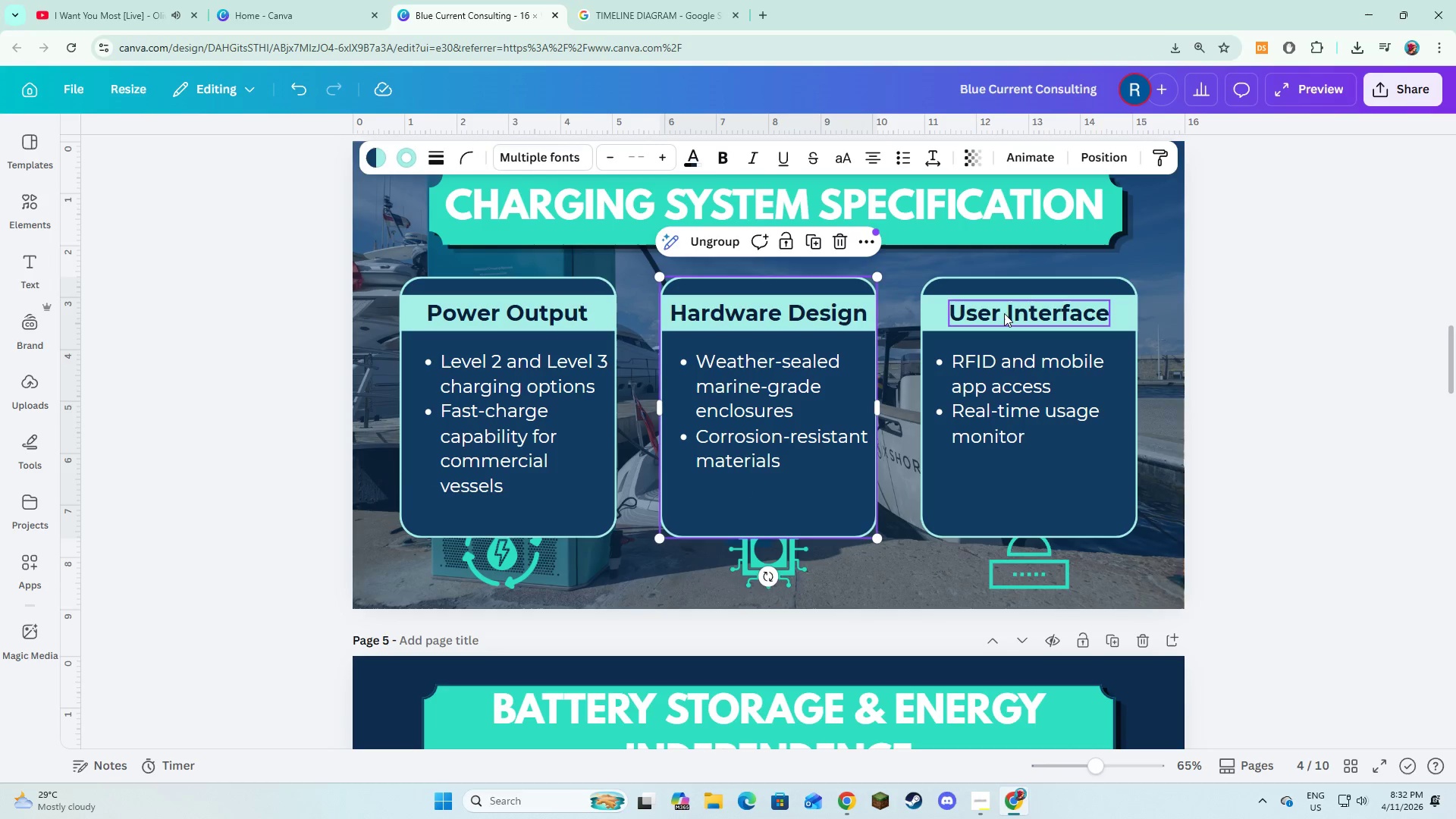 
left_click([1004, 313])
 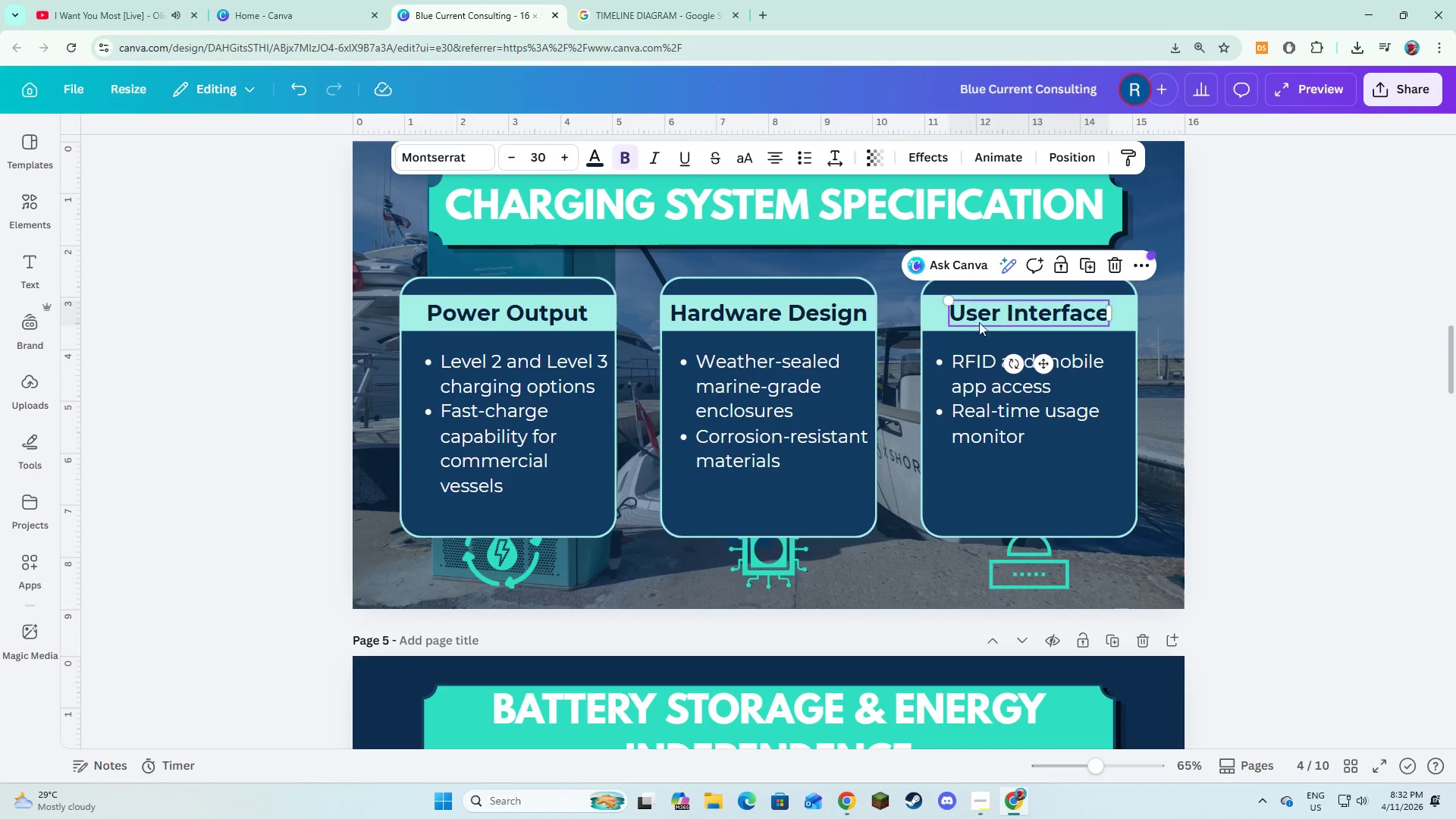 
hold_key(key=ShiftLeft, duration=1.5)
left_click([933, 321])
 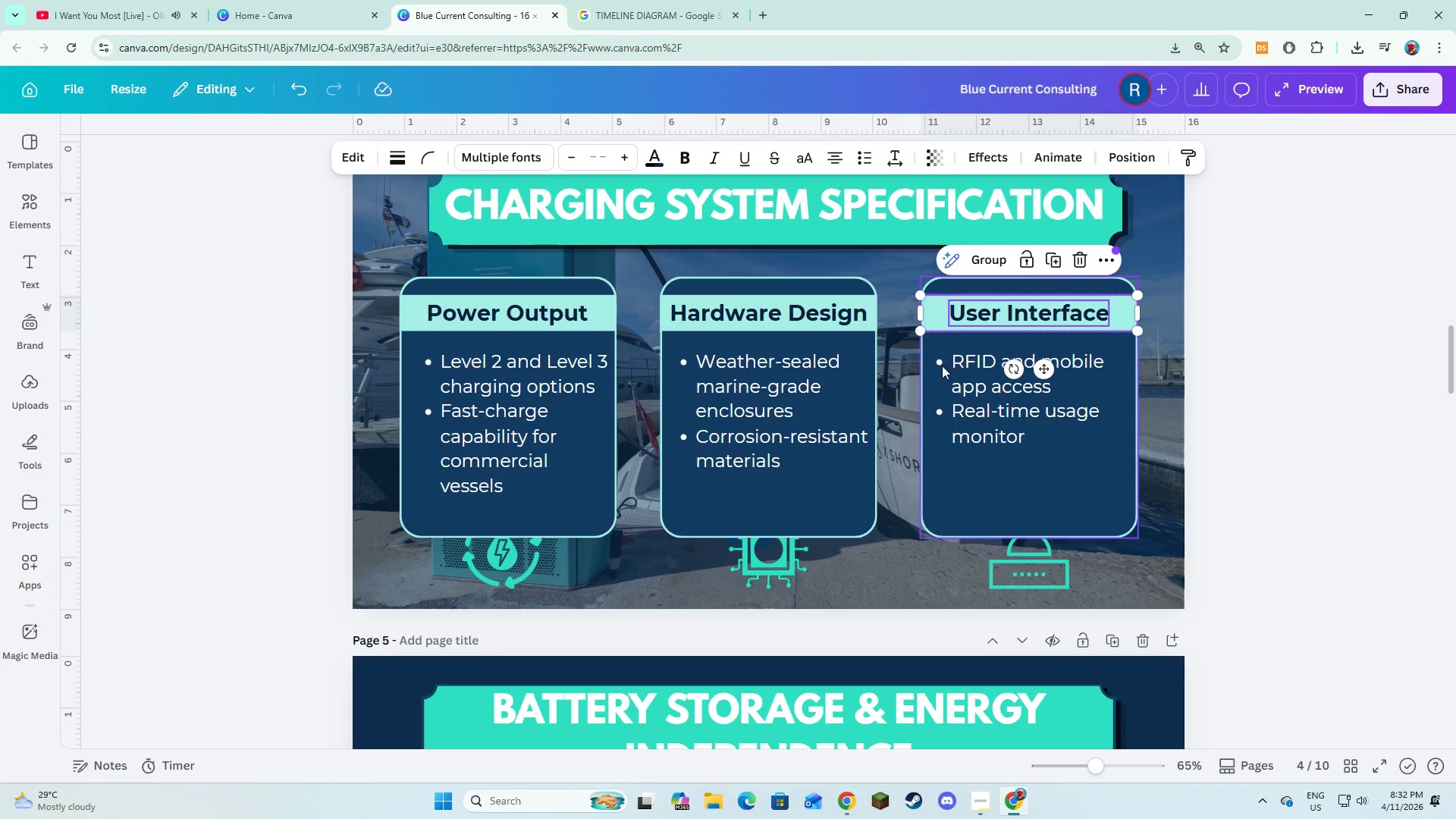 
double_click([943, 367])
 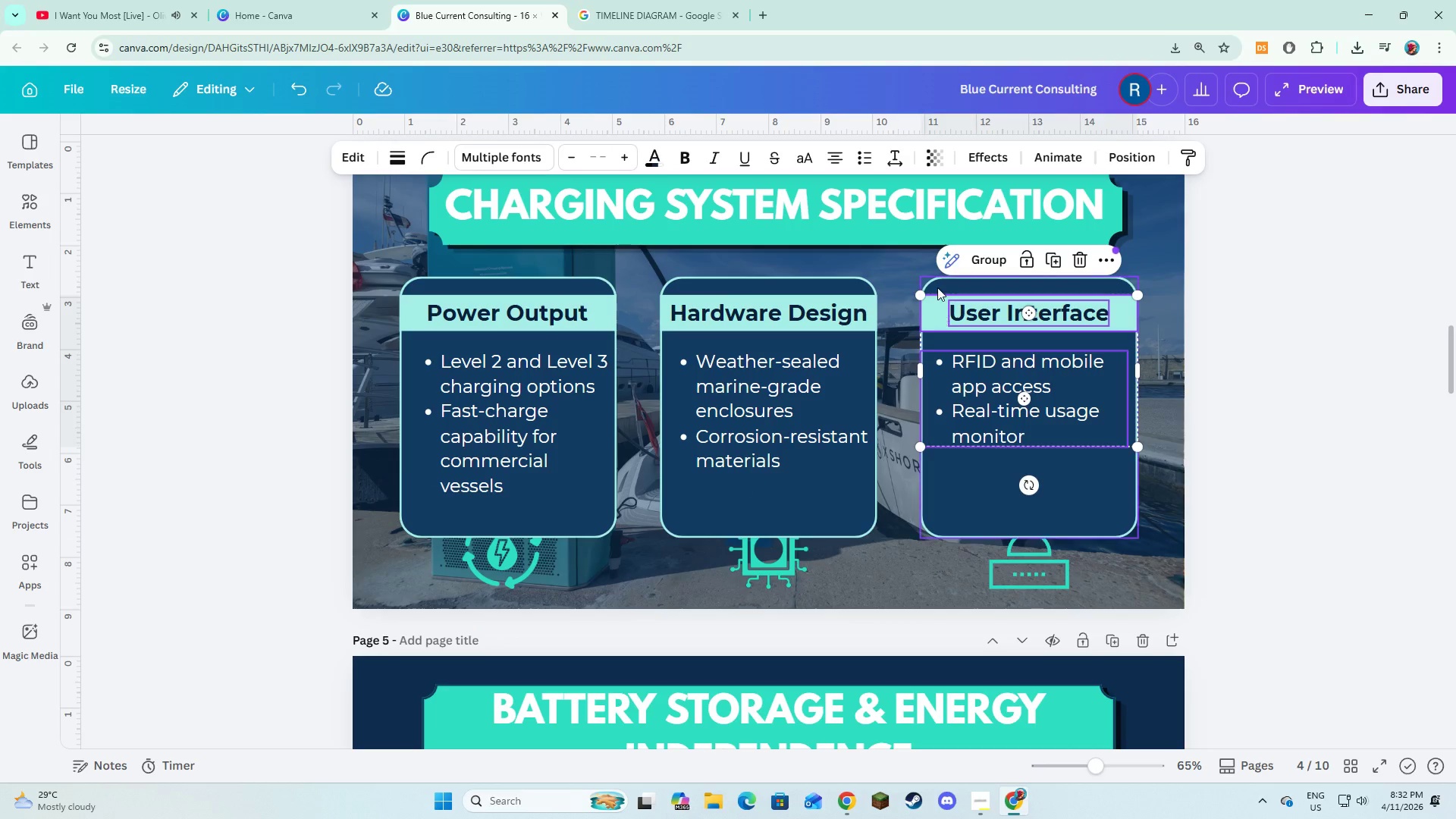 
hold_key(key=ShiftLeft, duration=0.33)
left_click([937, 287])
 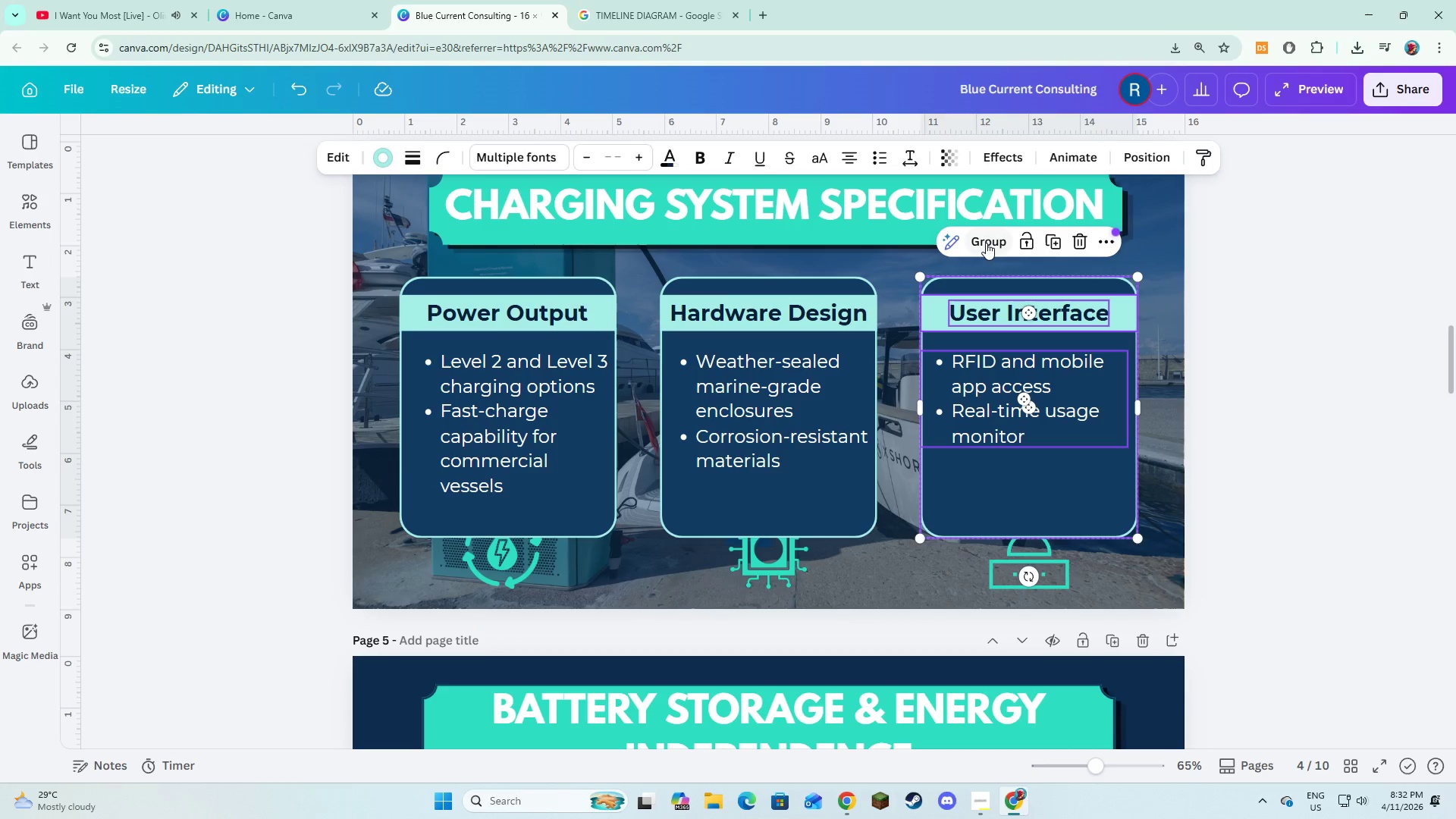 
left_click([986, 243])
 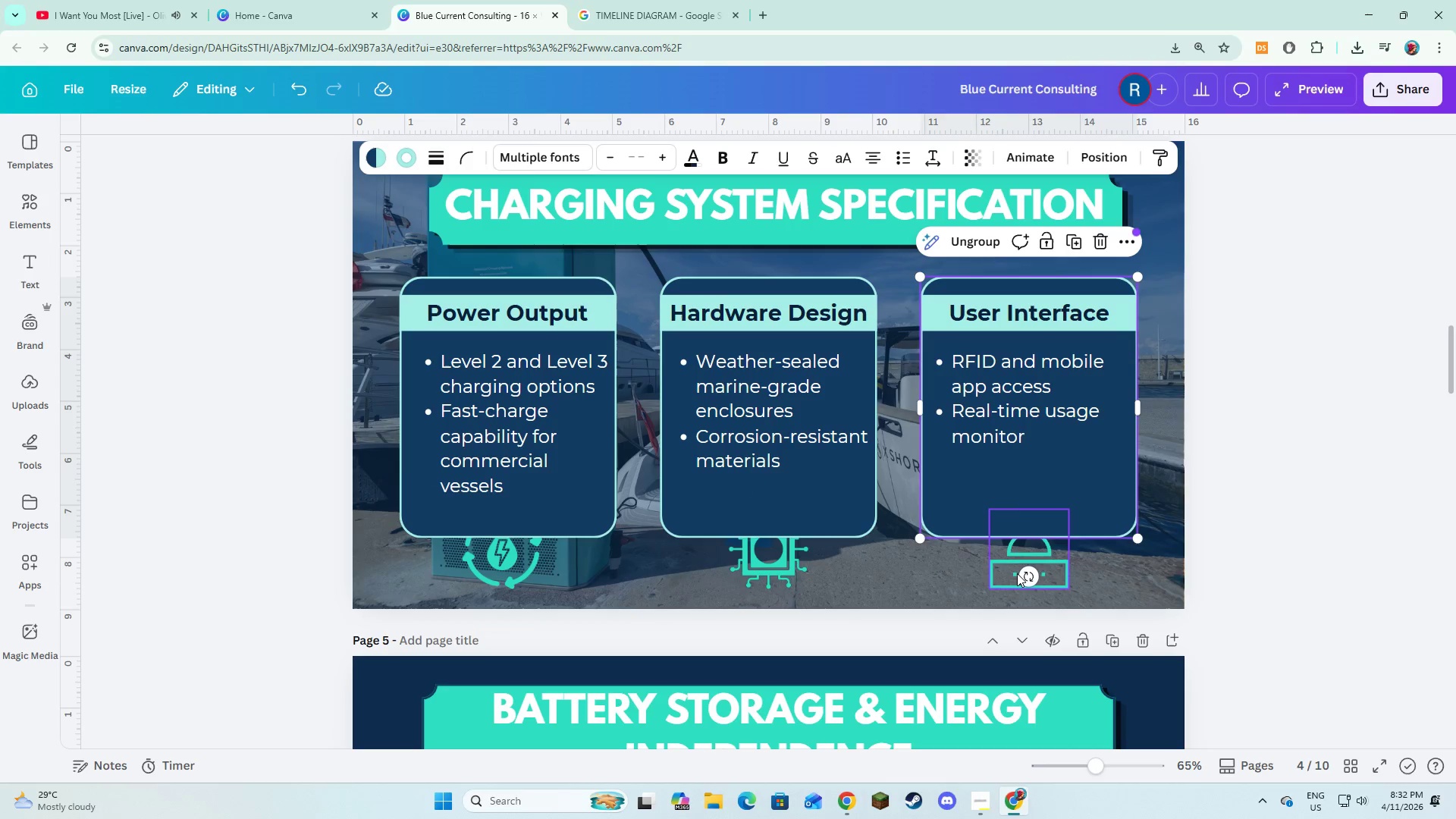 
left_click([1017, 573])
 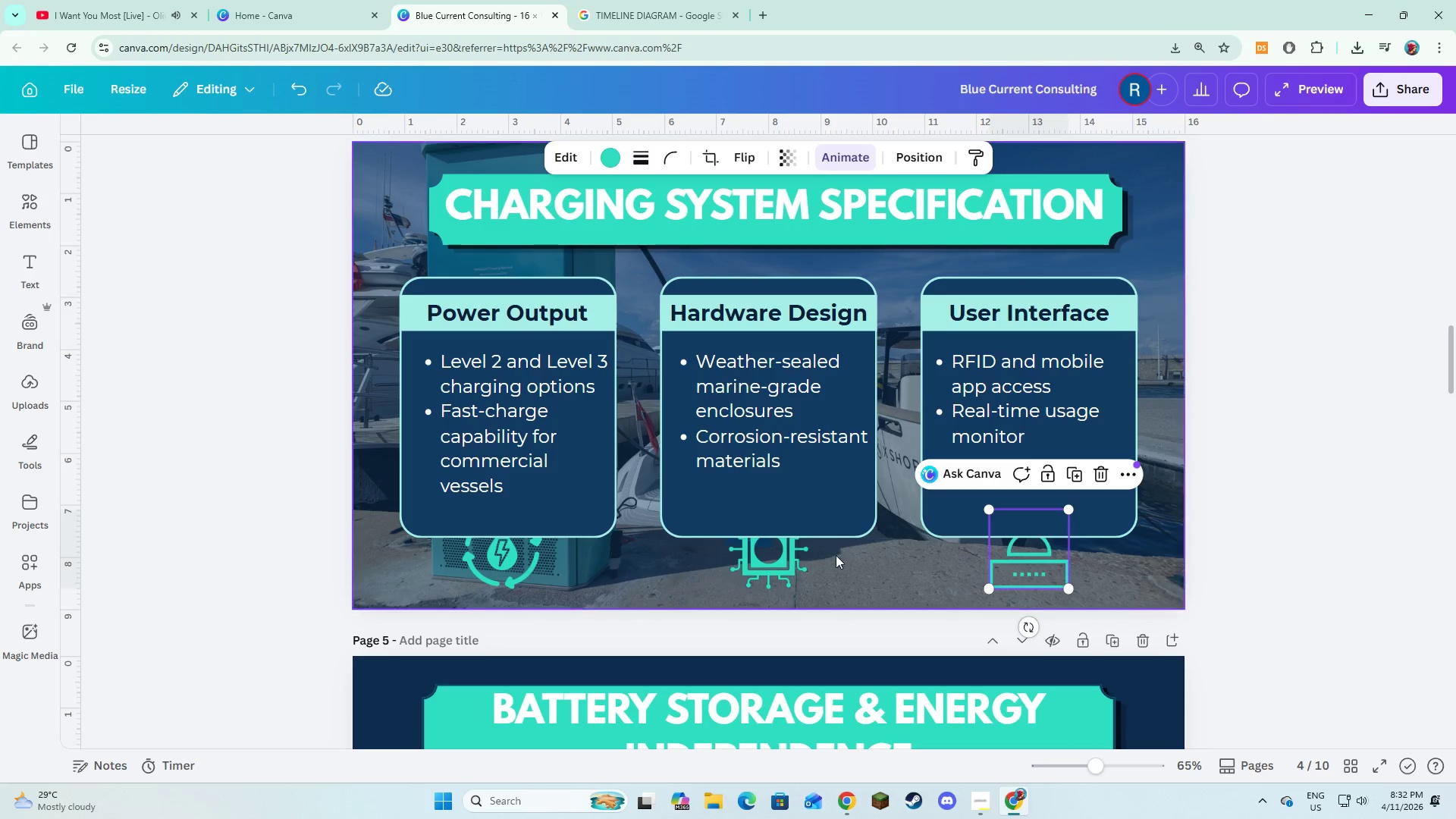 
hold_key(key=ShiftLeft, duration=1.41)
left_click([795, 563])
 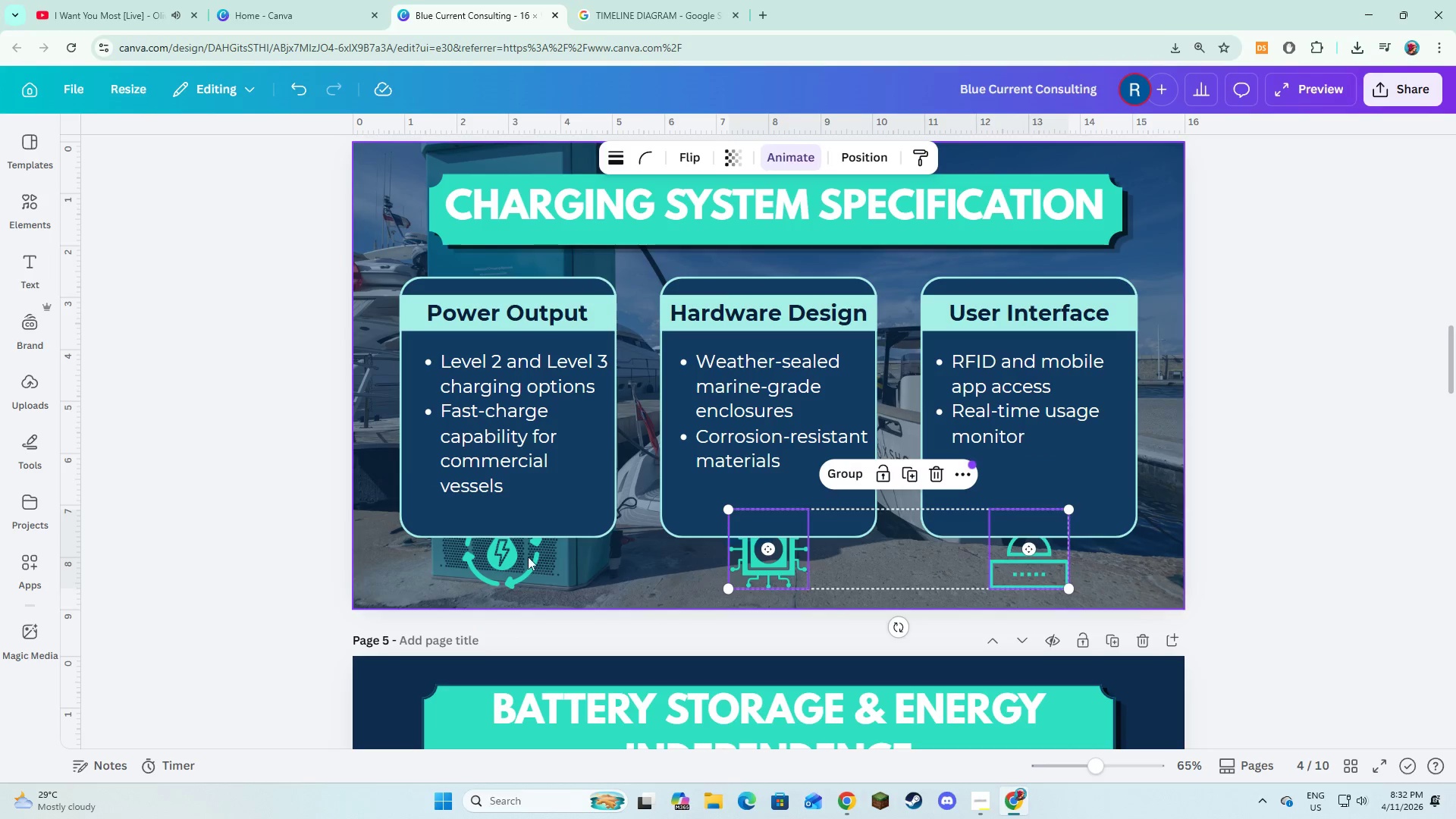 
left_click([517, 555])
 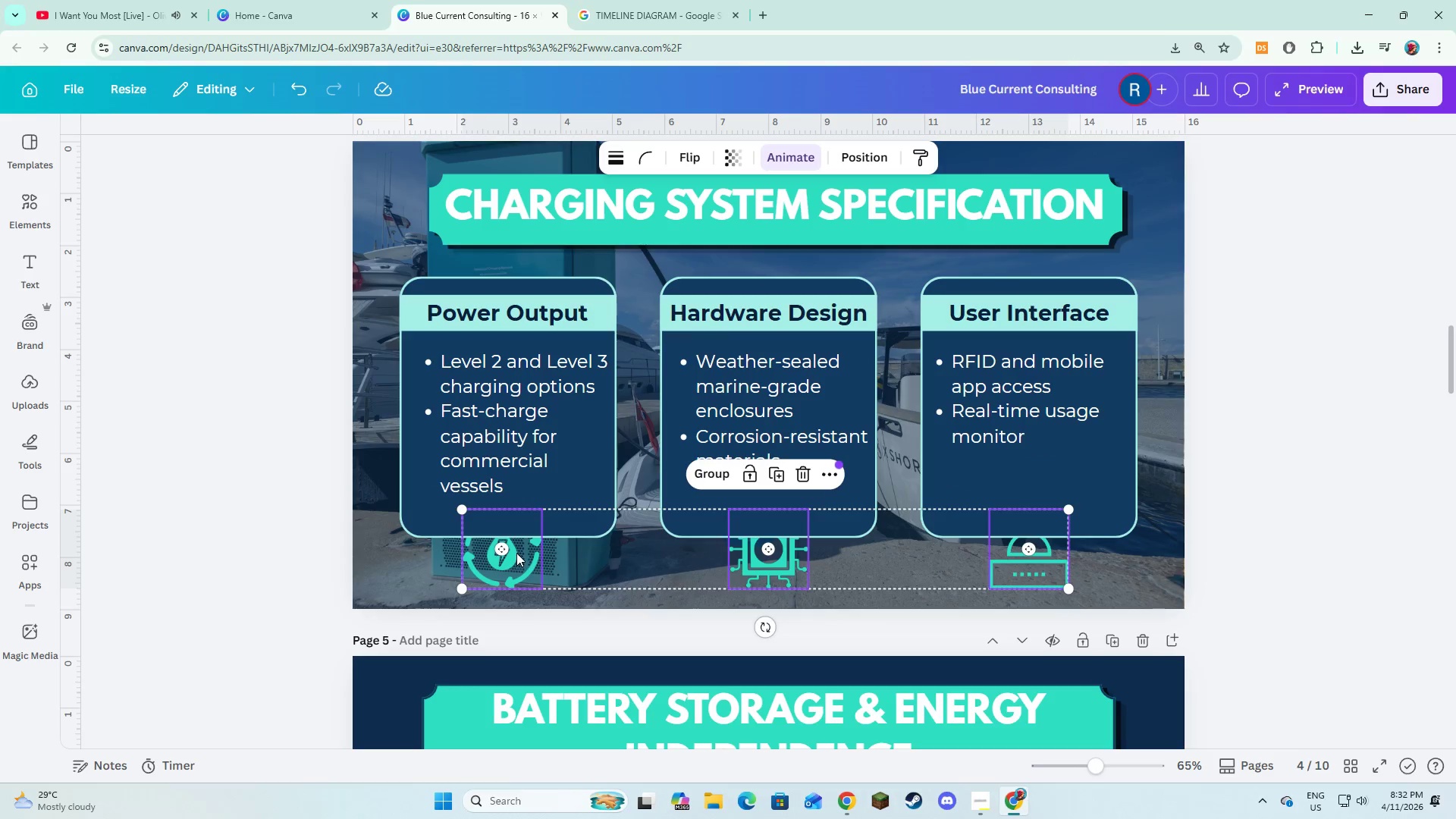 
right_click([516, 553])
 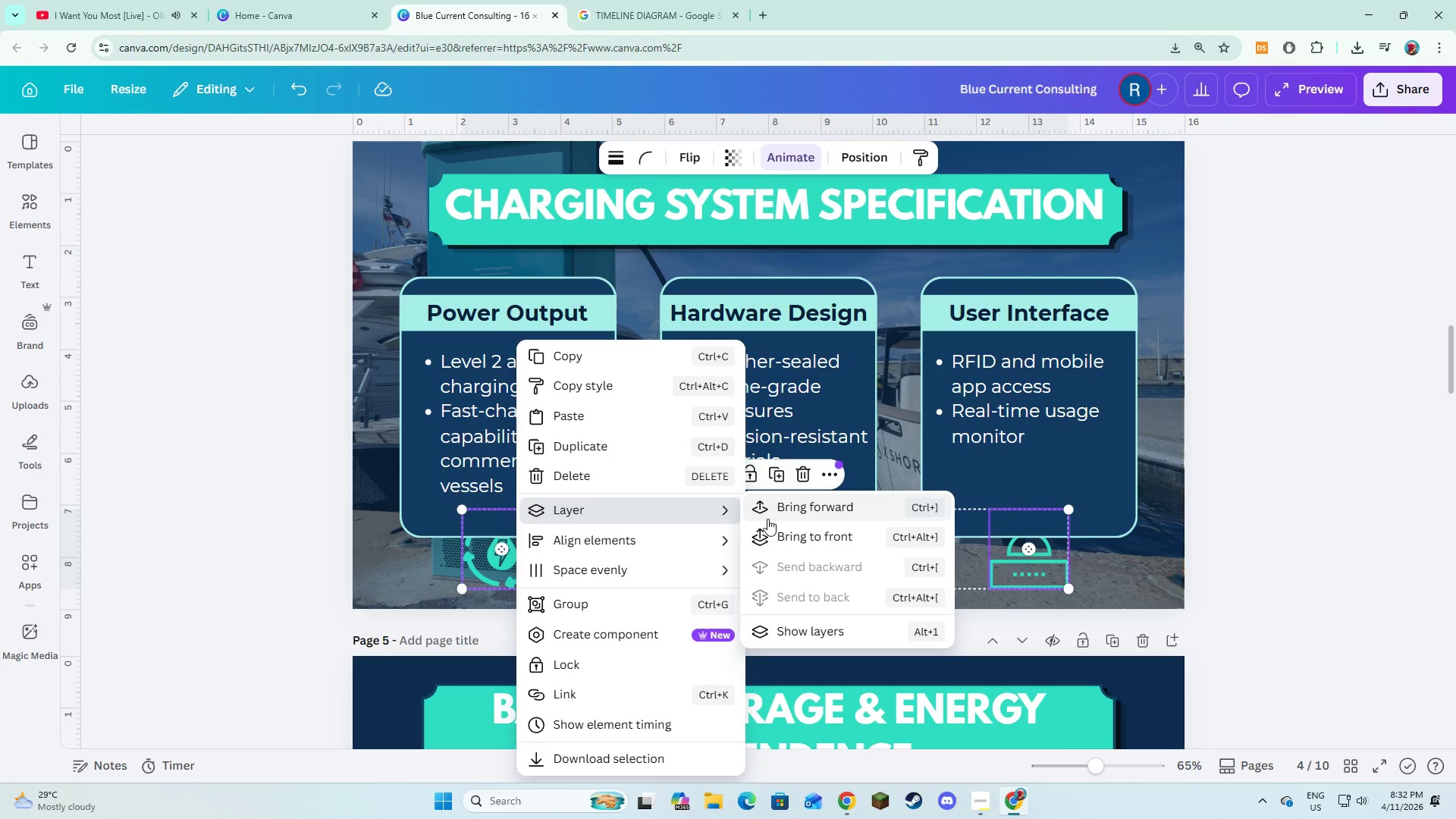 
left_click([778, 532])